 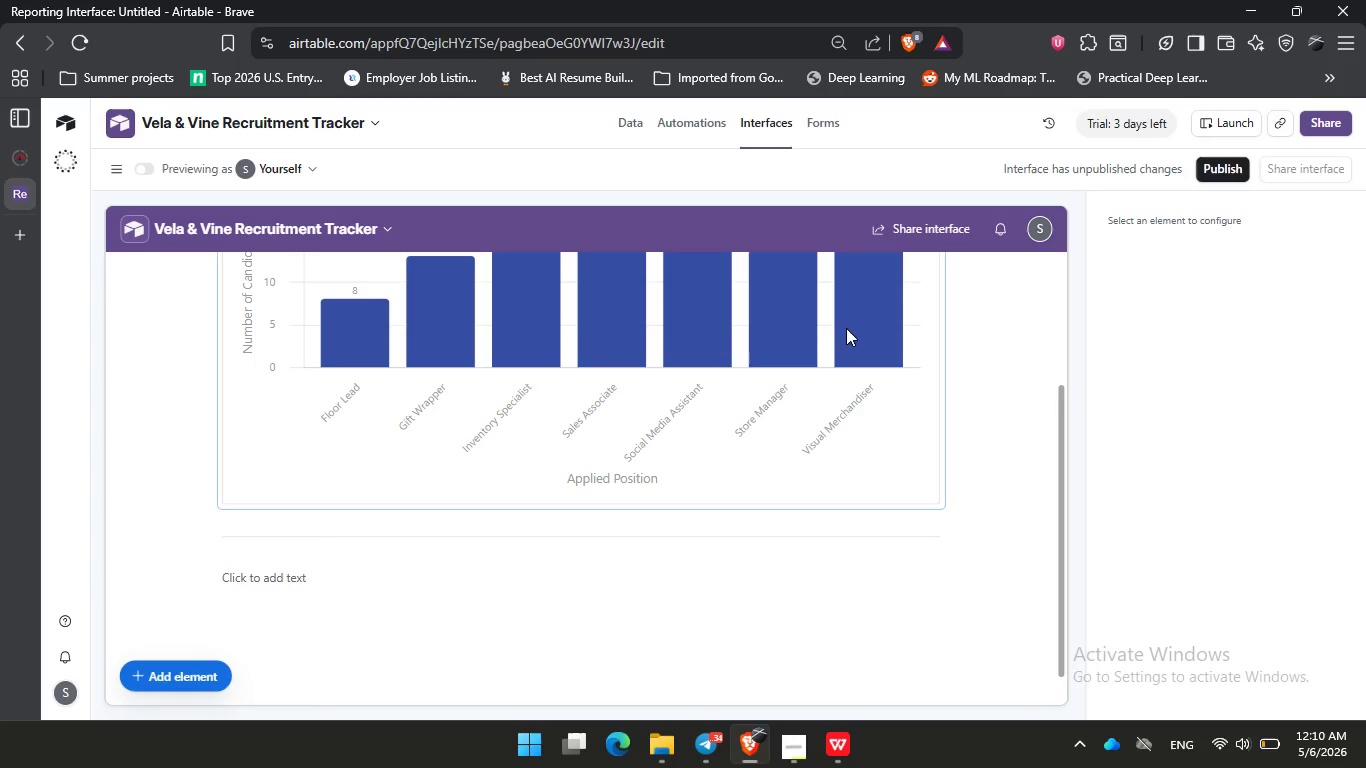 
left_click([240, 573])
 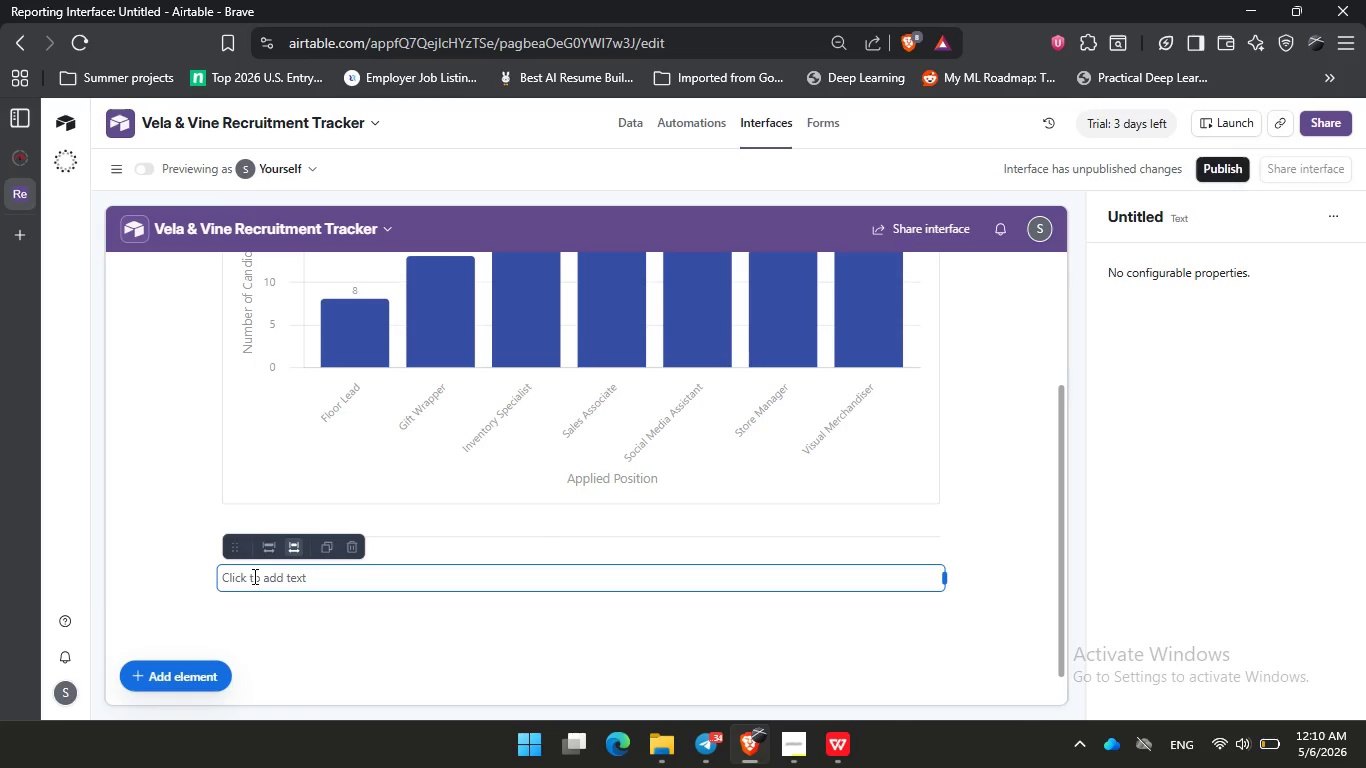 
left_click([254, 576])
 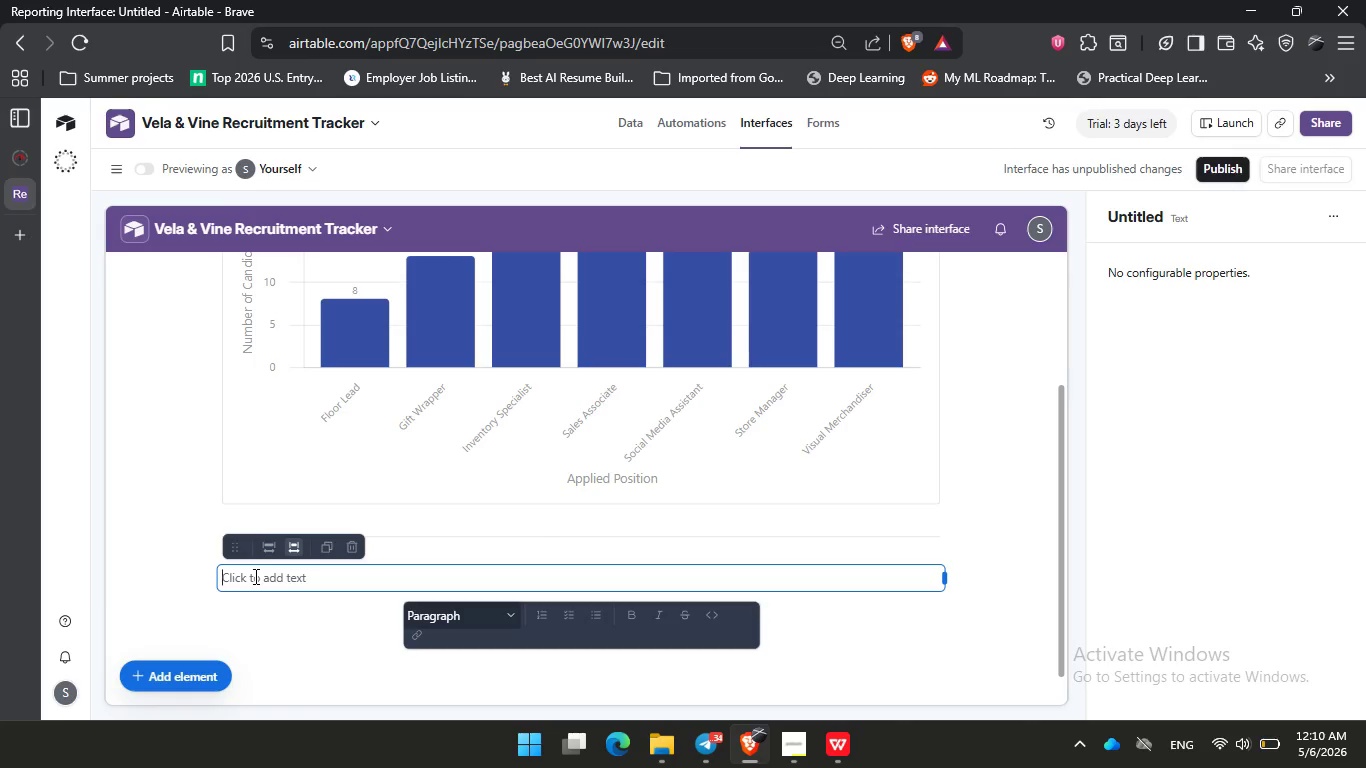 
key(Control+V)
 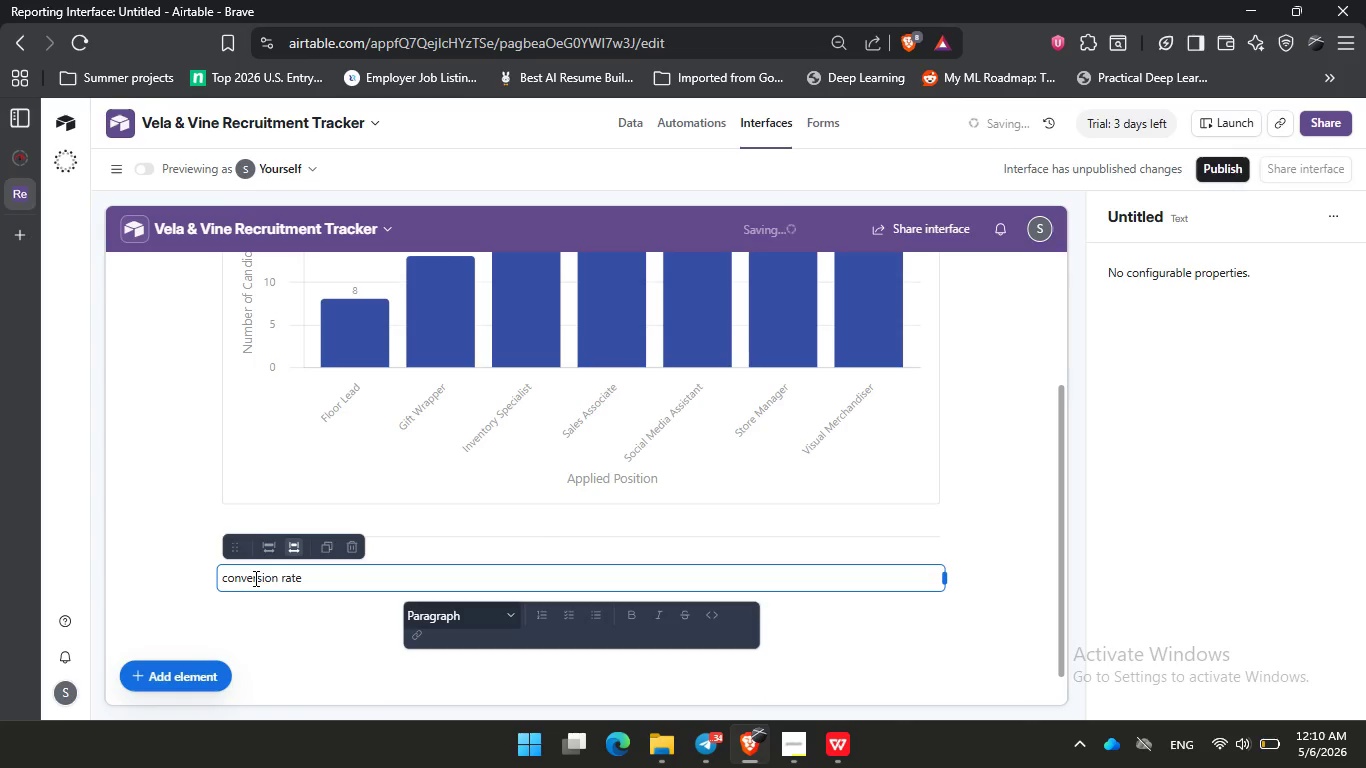 
key(ArrowLeft)
 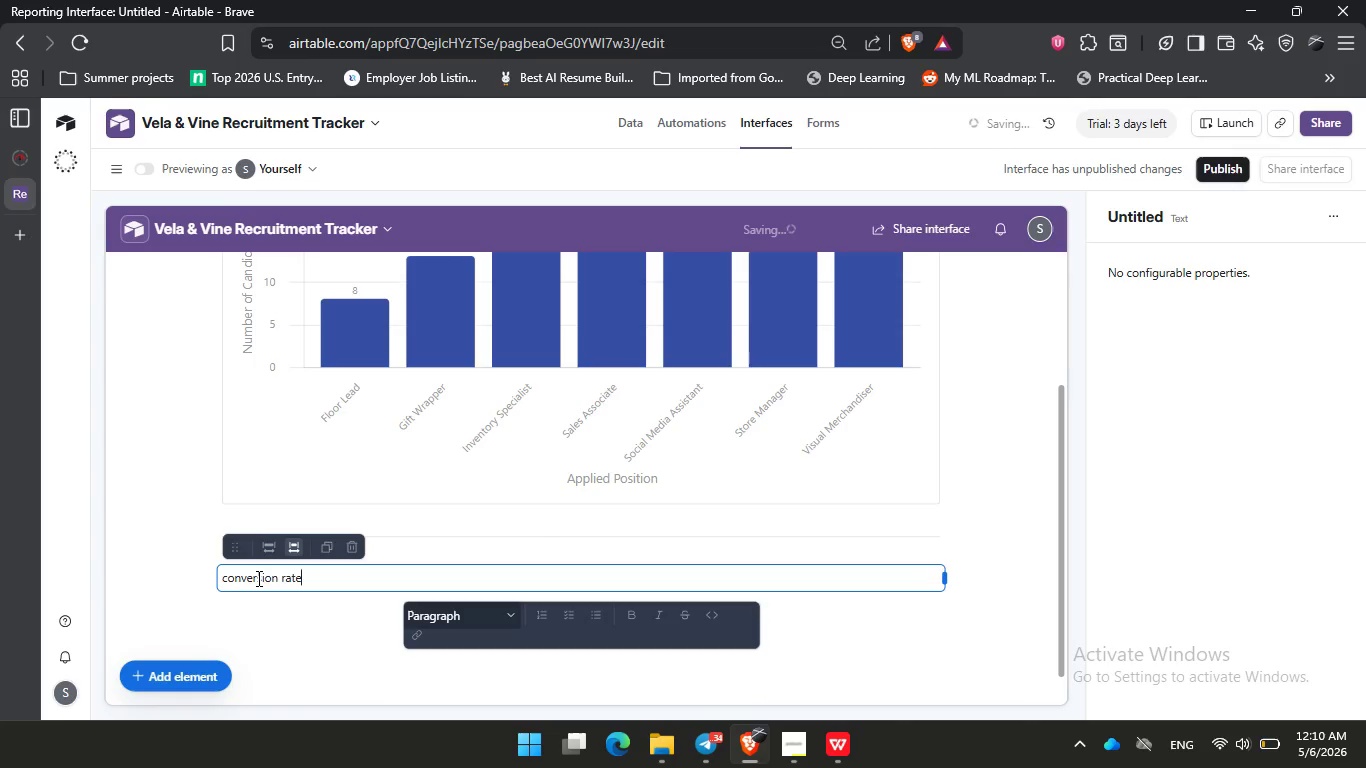 
key(ArrowLeft)
 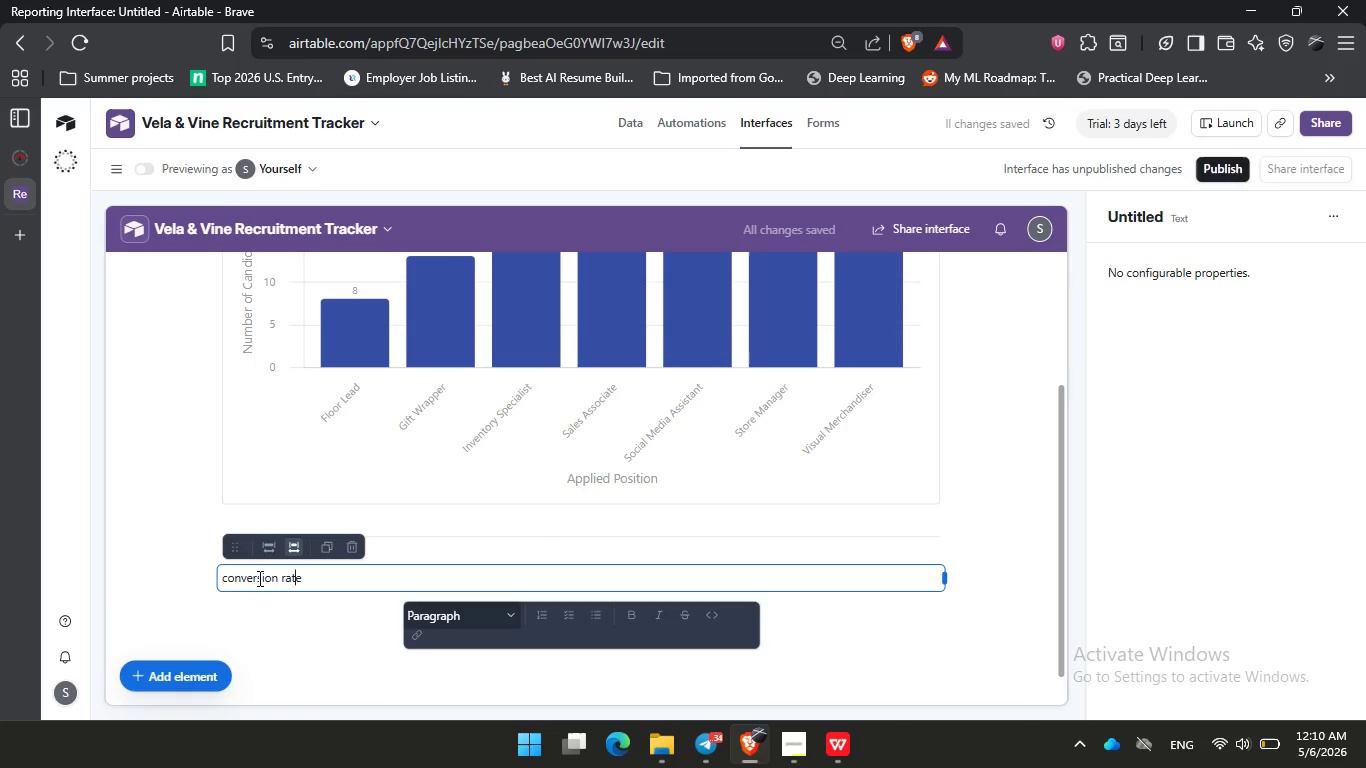 
key(ArrowLeft)
 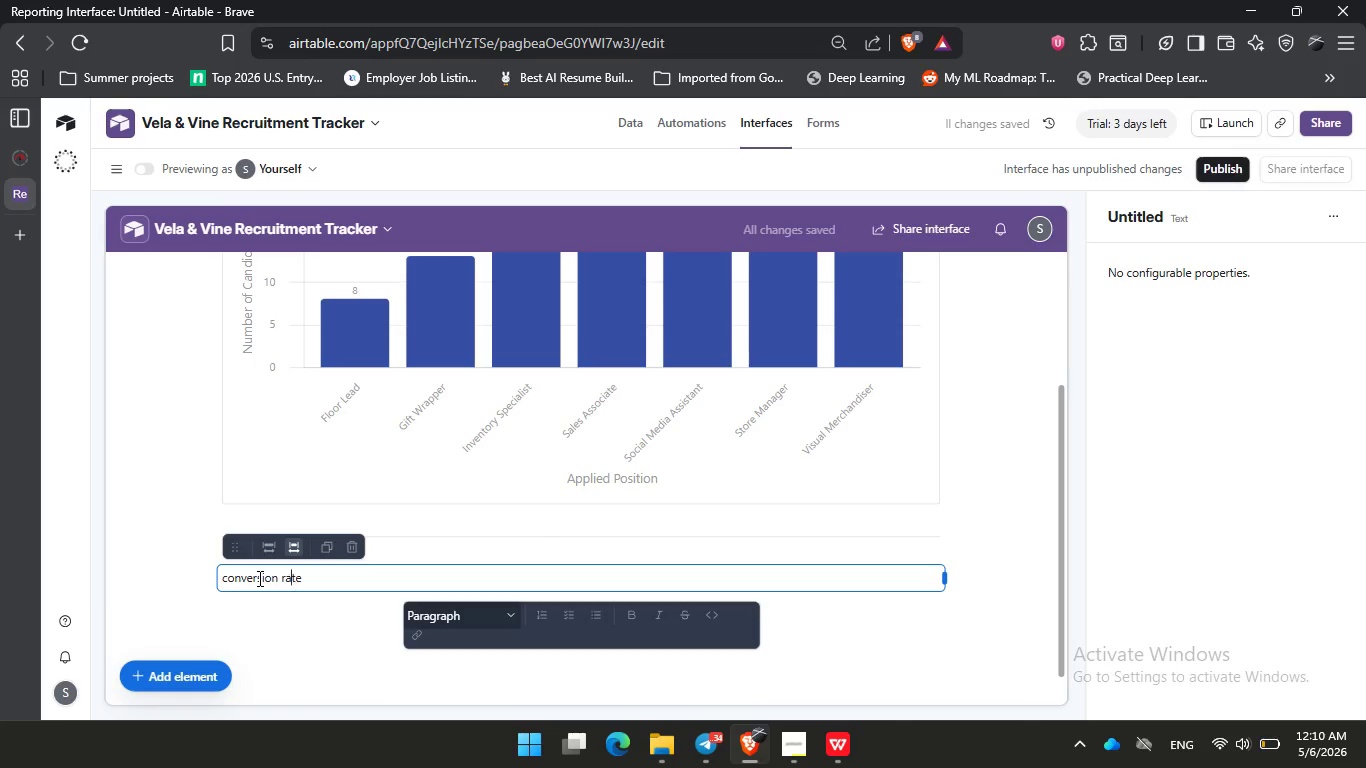 
key(ArrowLeft)
 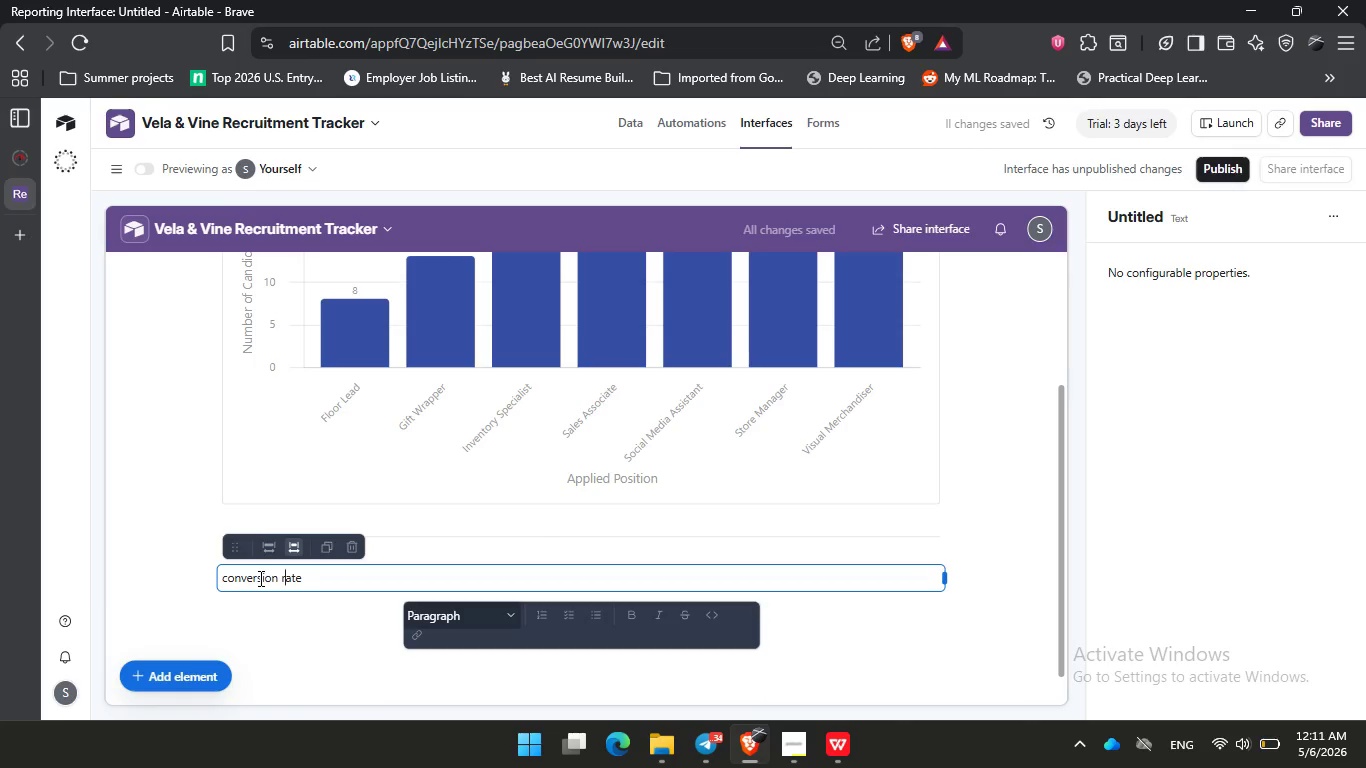 
key(Backspace)
 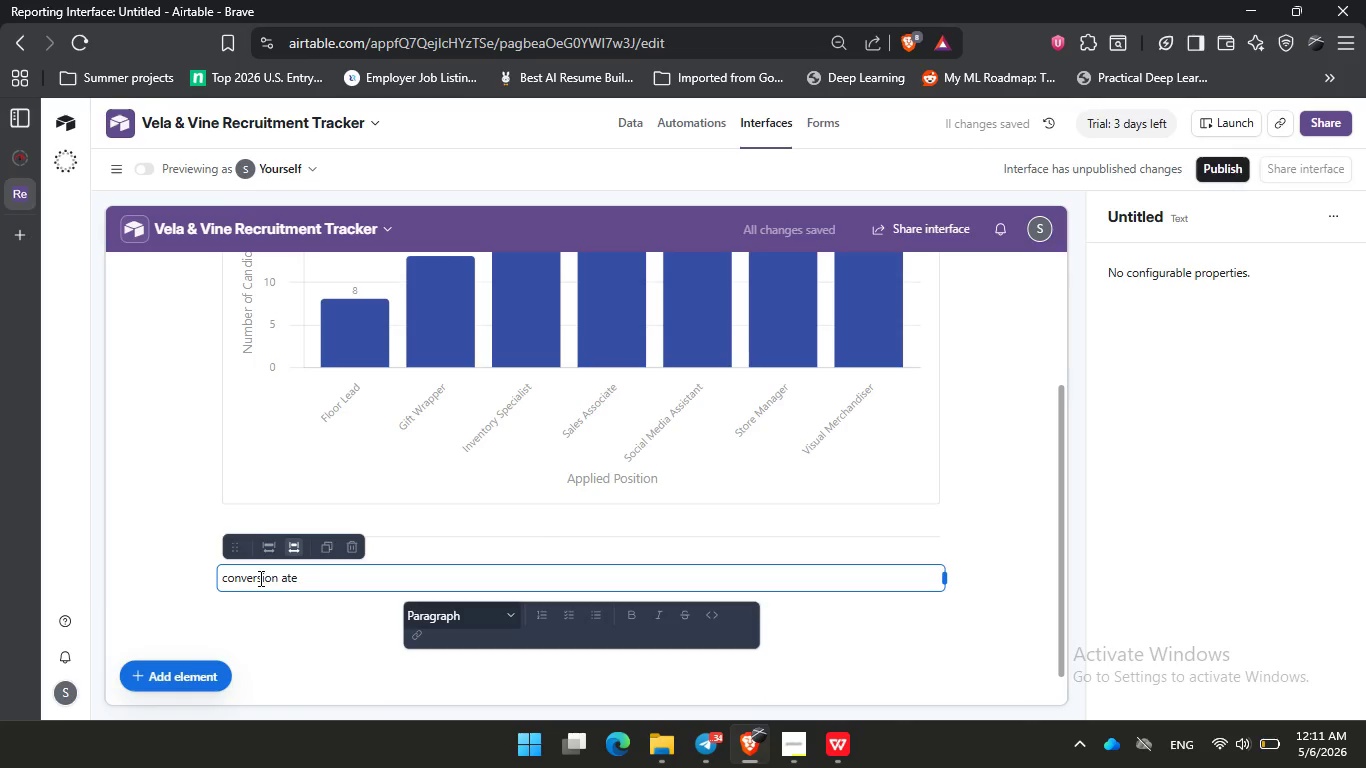 
key(Shift+R)
 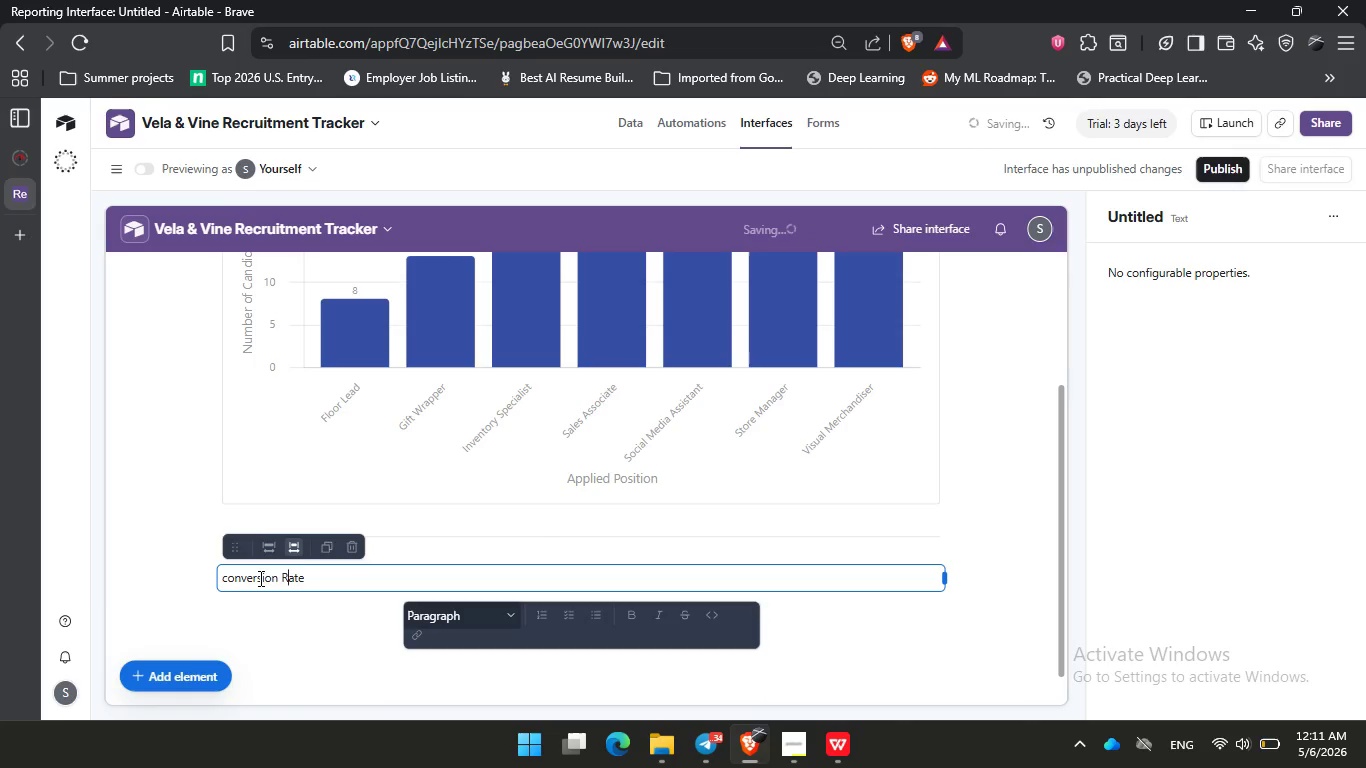 
key(ArrowLeft)
 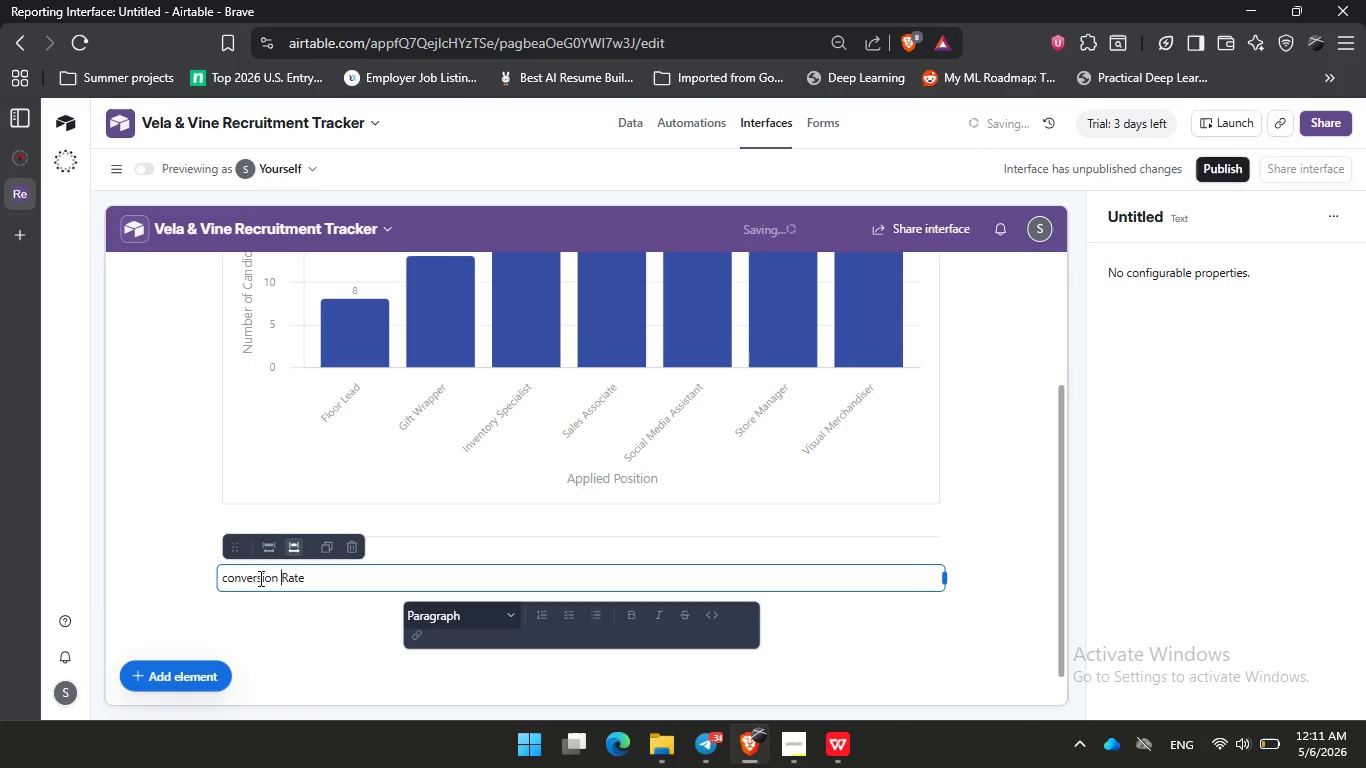 
key(ArrowLeft)
 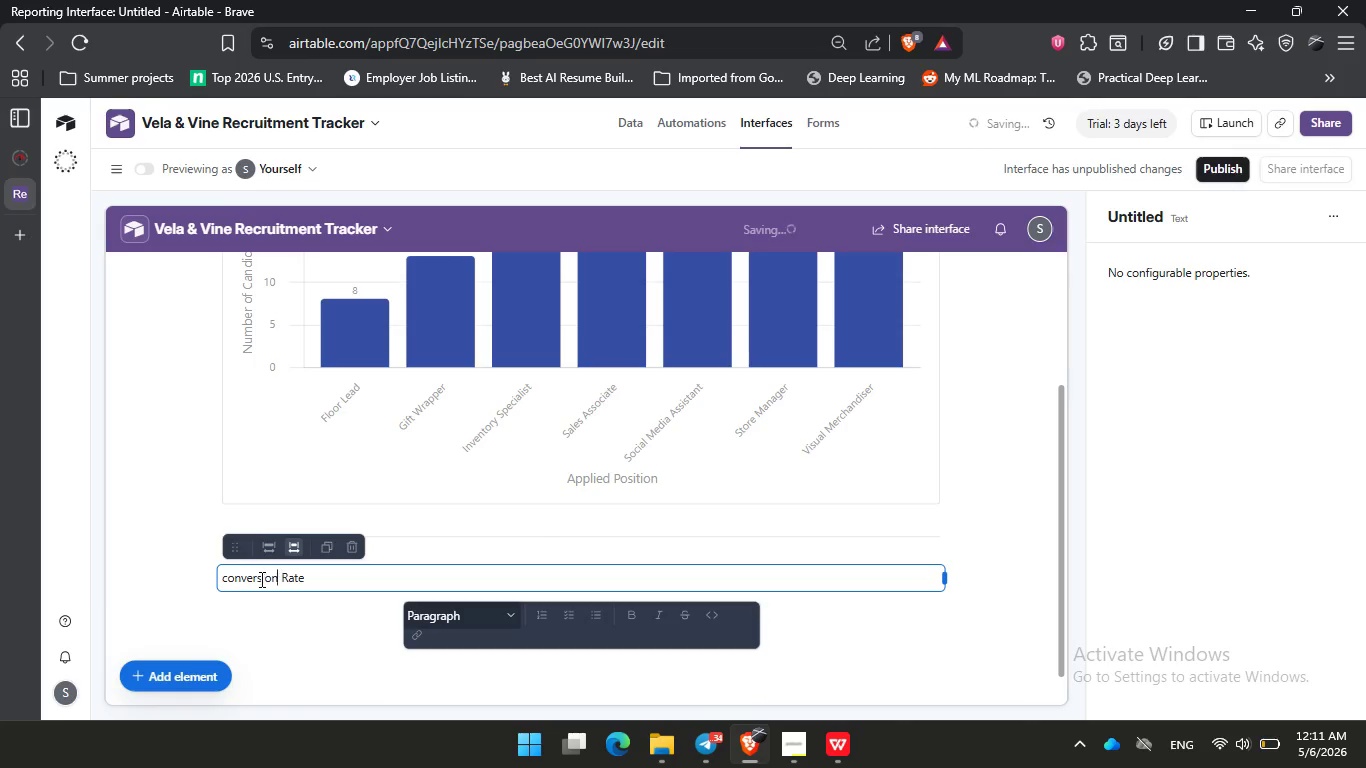 
key(ArrowLeft)
 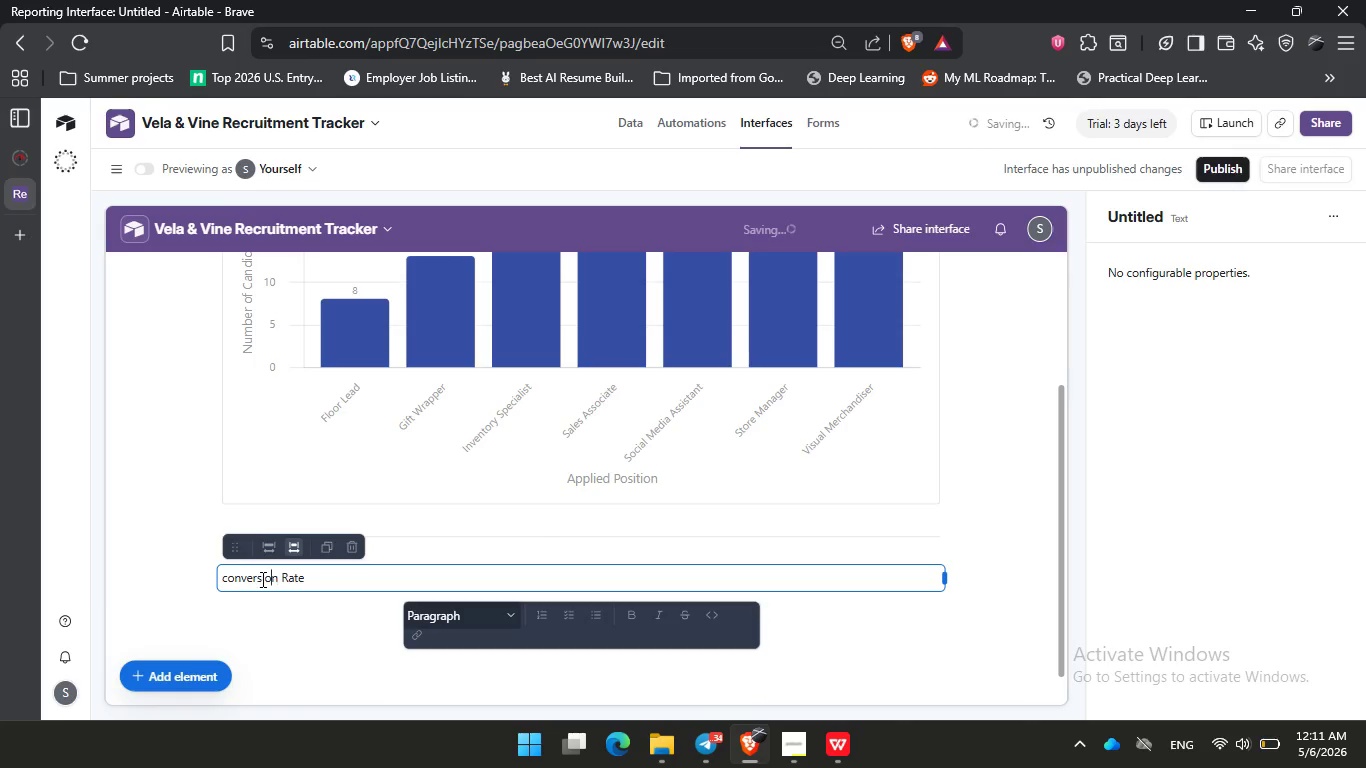 
key(ArrowLeft)
 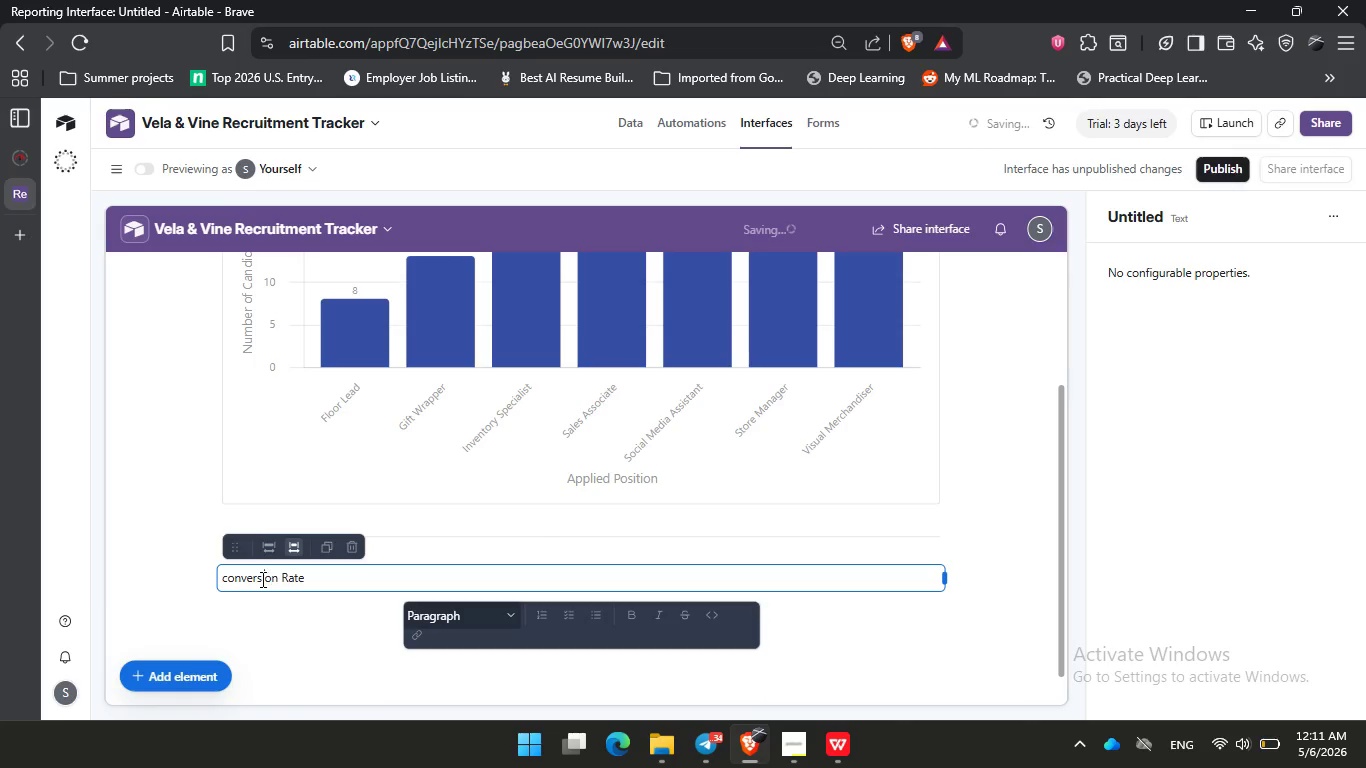 
key(ArrowLeft)
 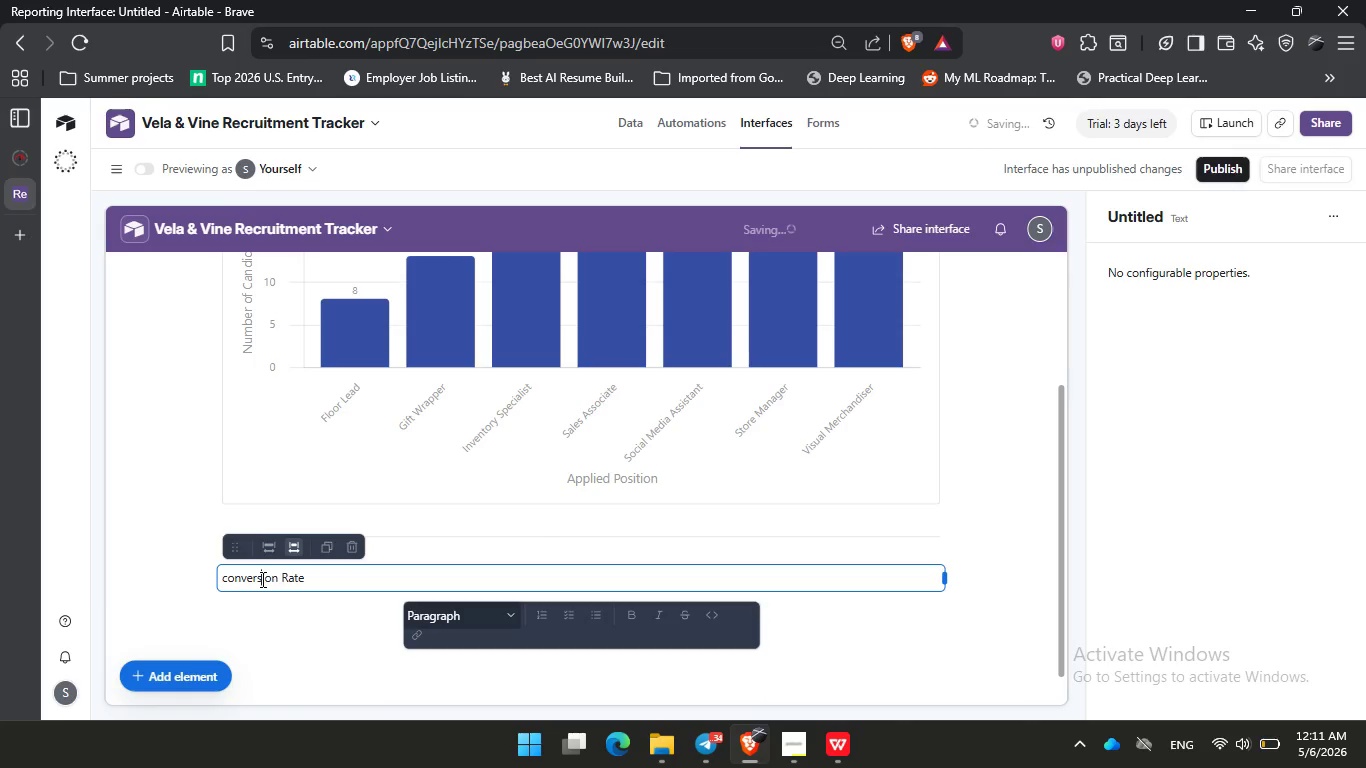 
key(ArrowLeft)
 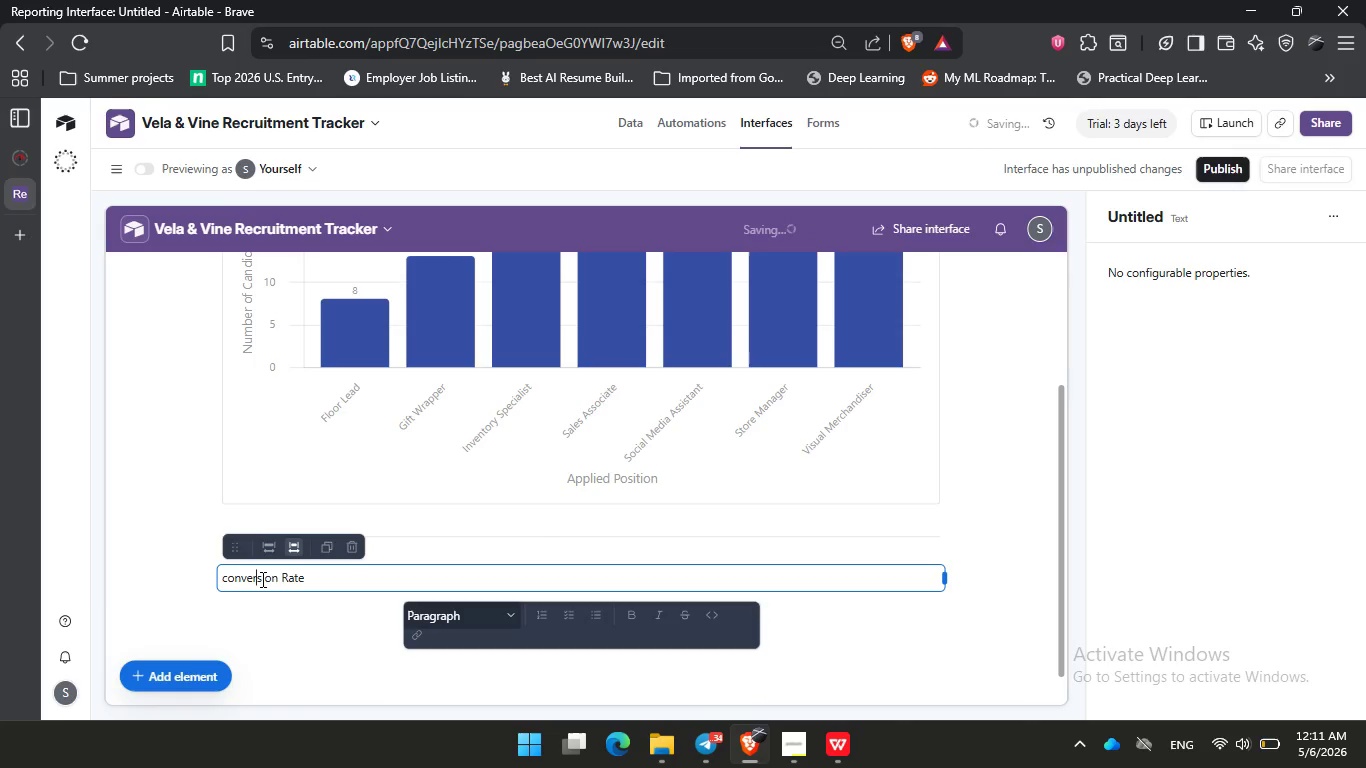 
key(ArrowLeft)
 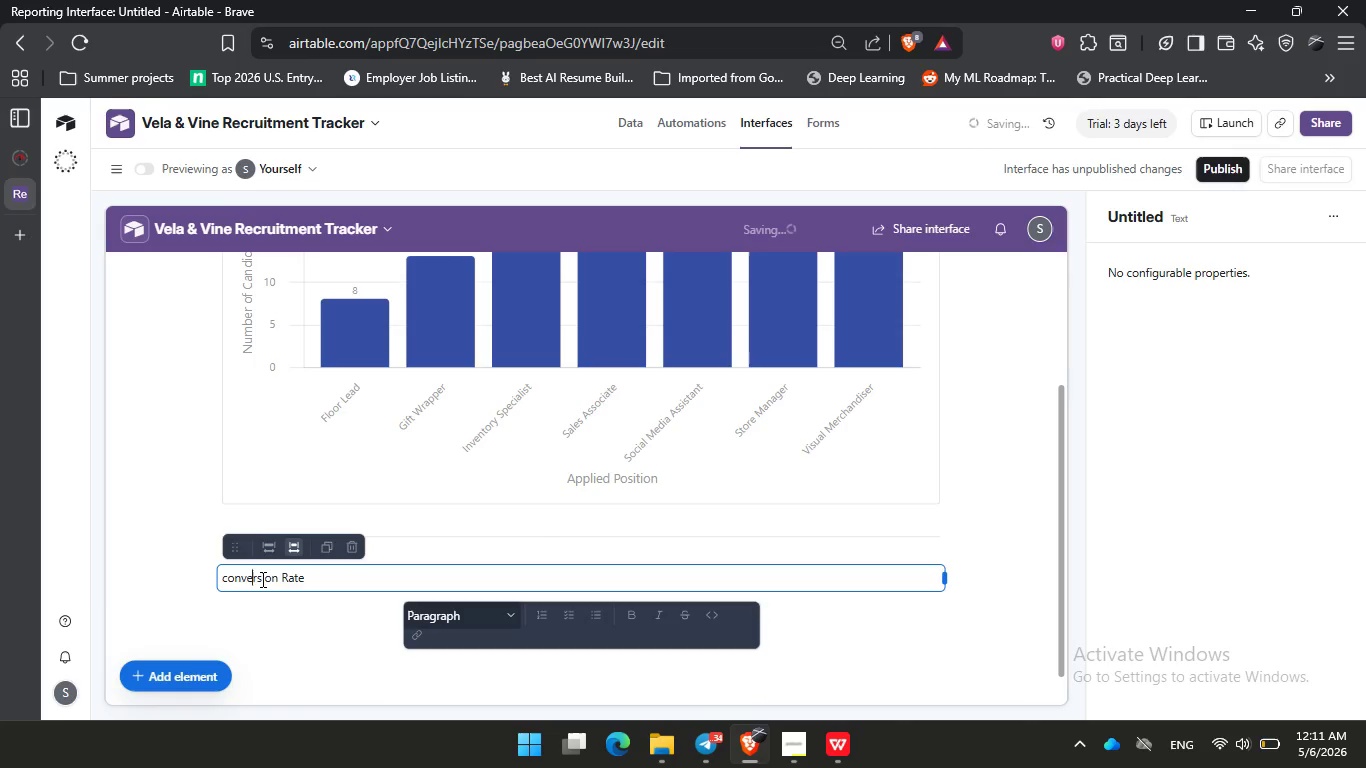 
key(ArrowLeft)
 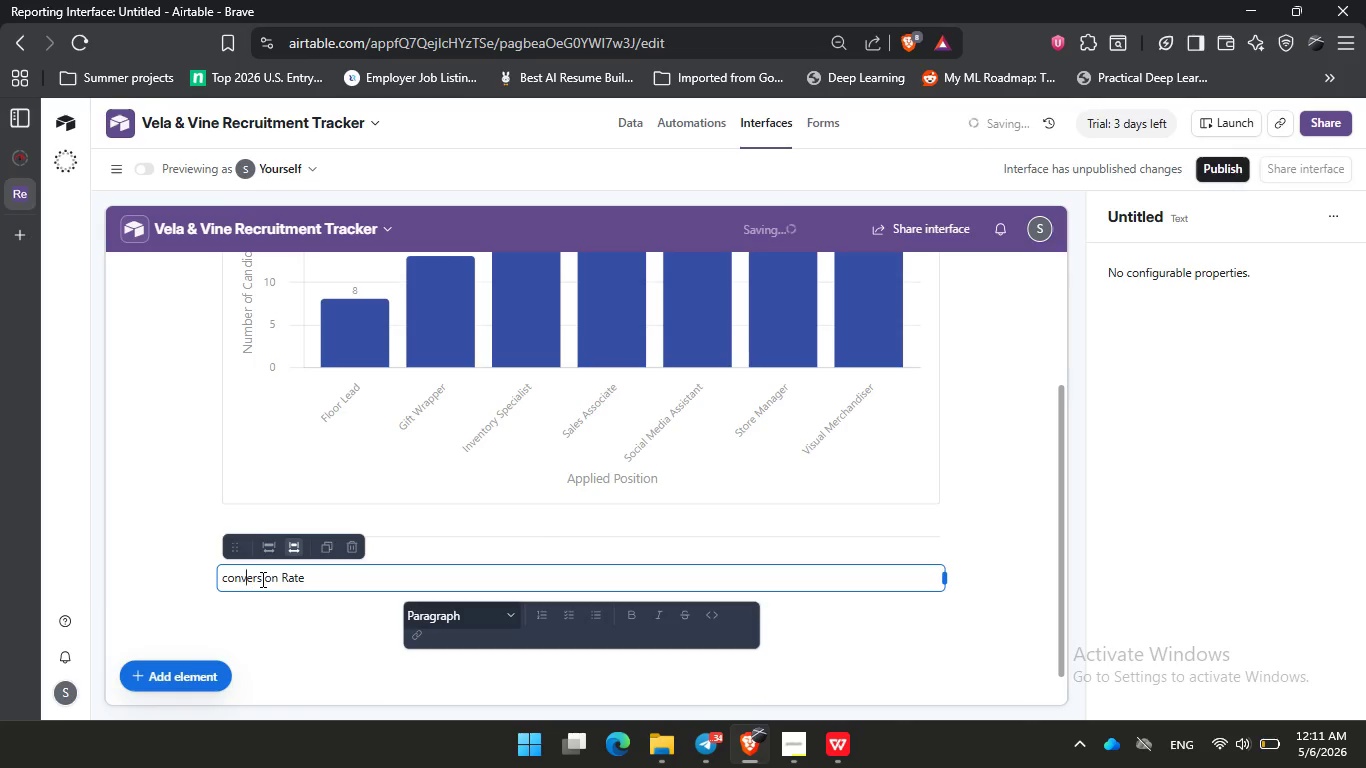 
key(ArrowLeft)
 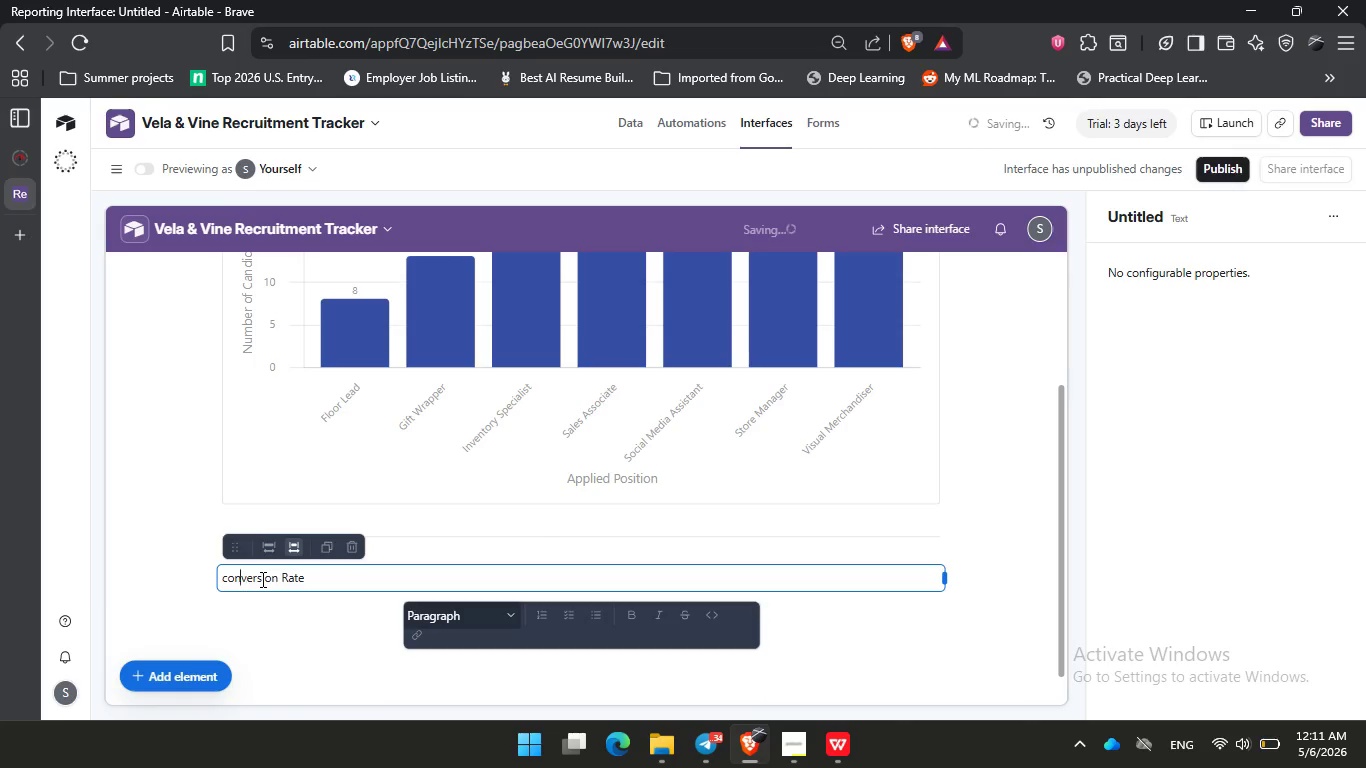 
key(ArrowLeft)
 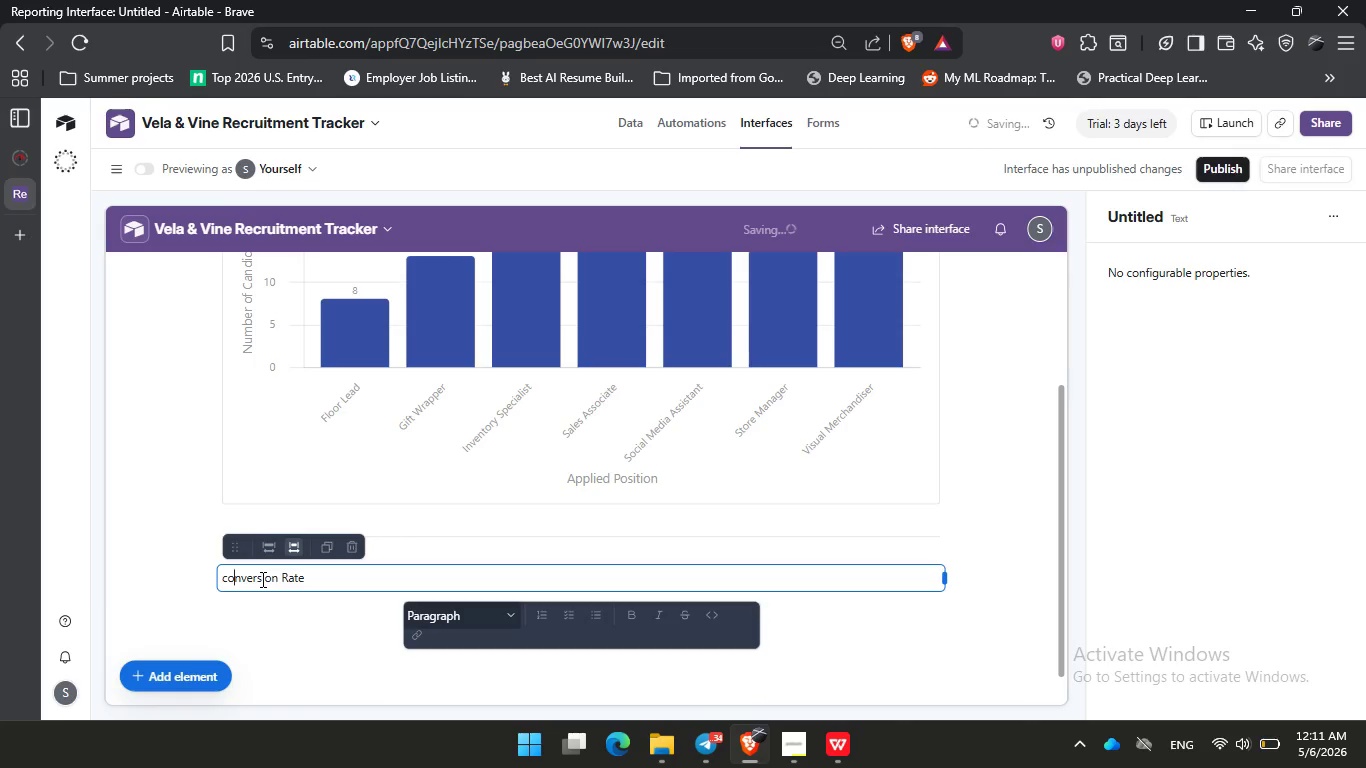 
key(ArrowLeft)
 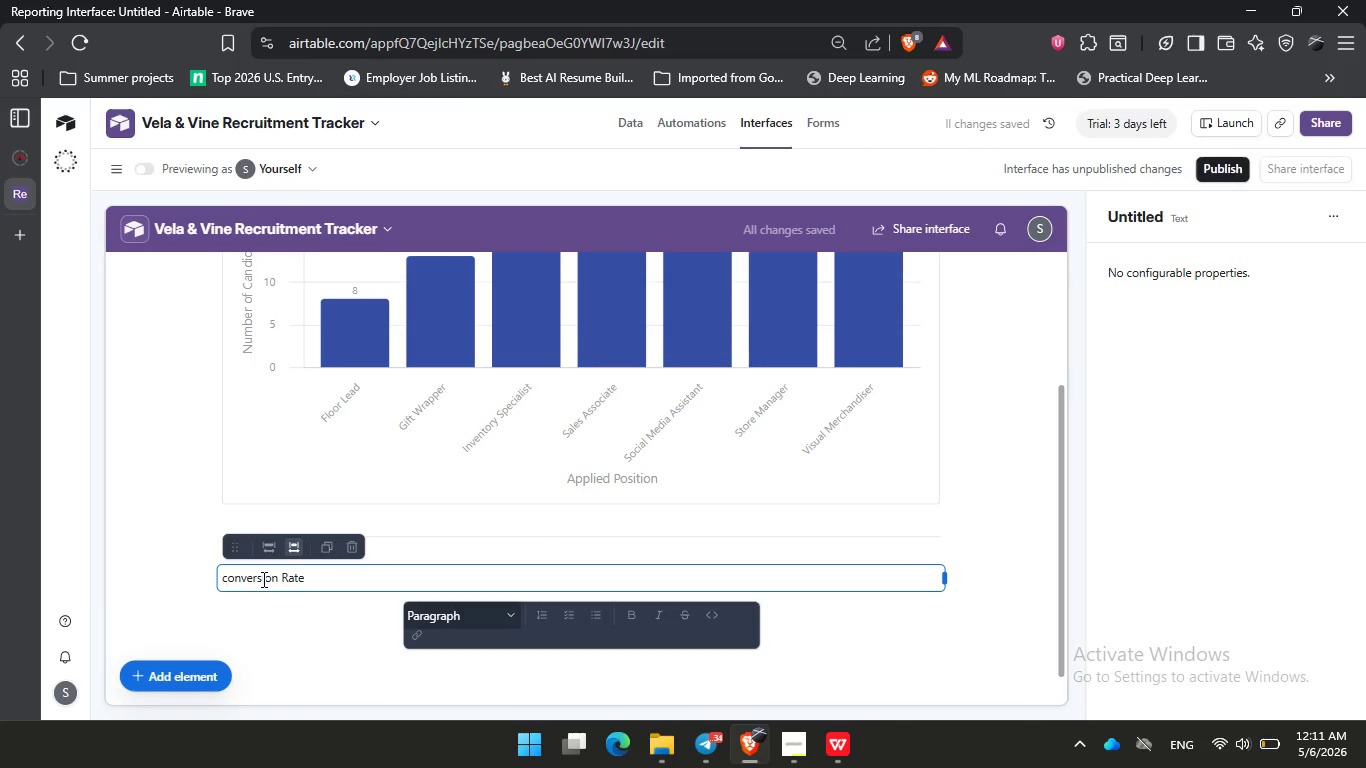 
key(Backspace)
 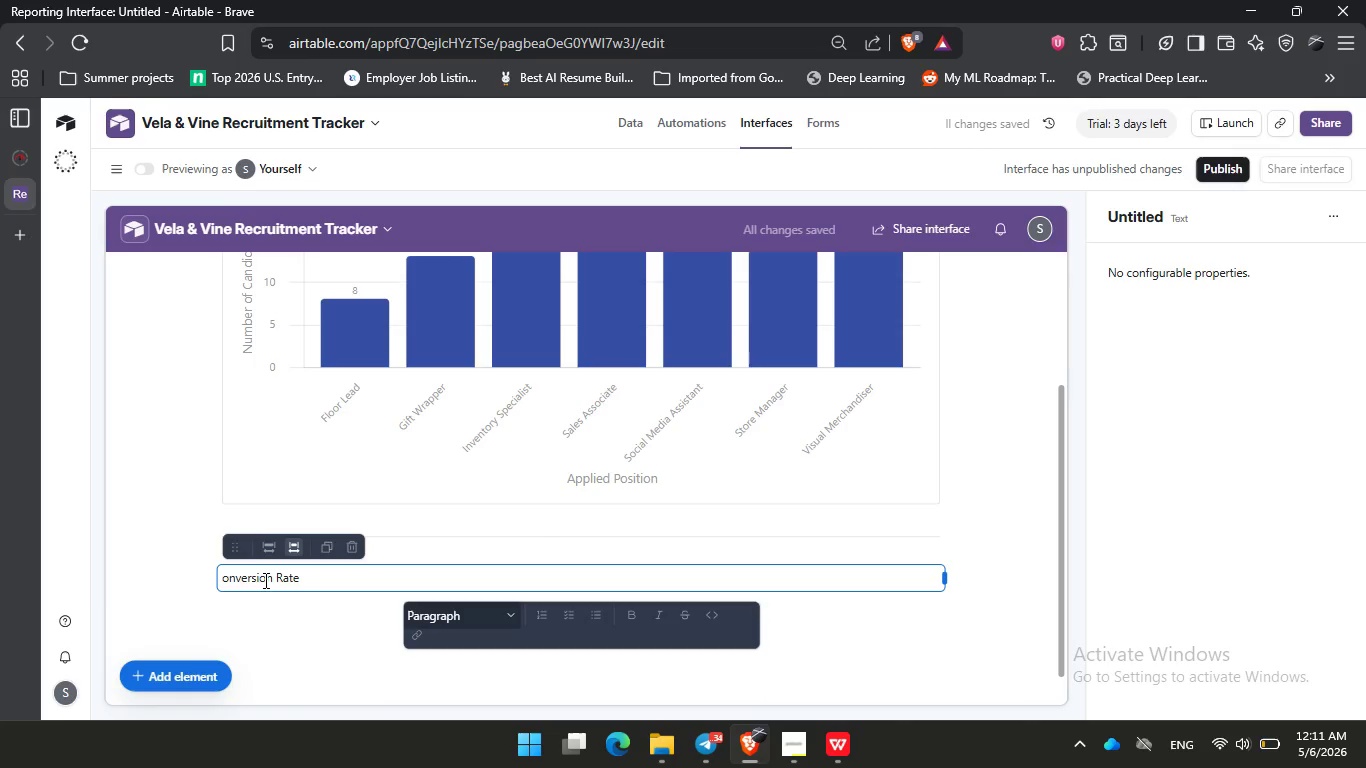 
key(Shift+ShiftLeft)
 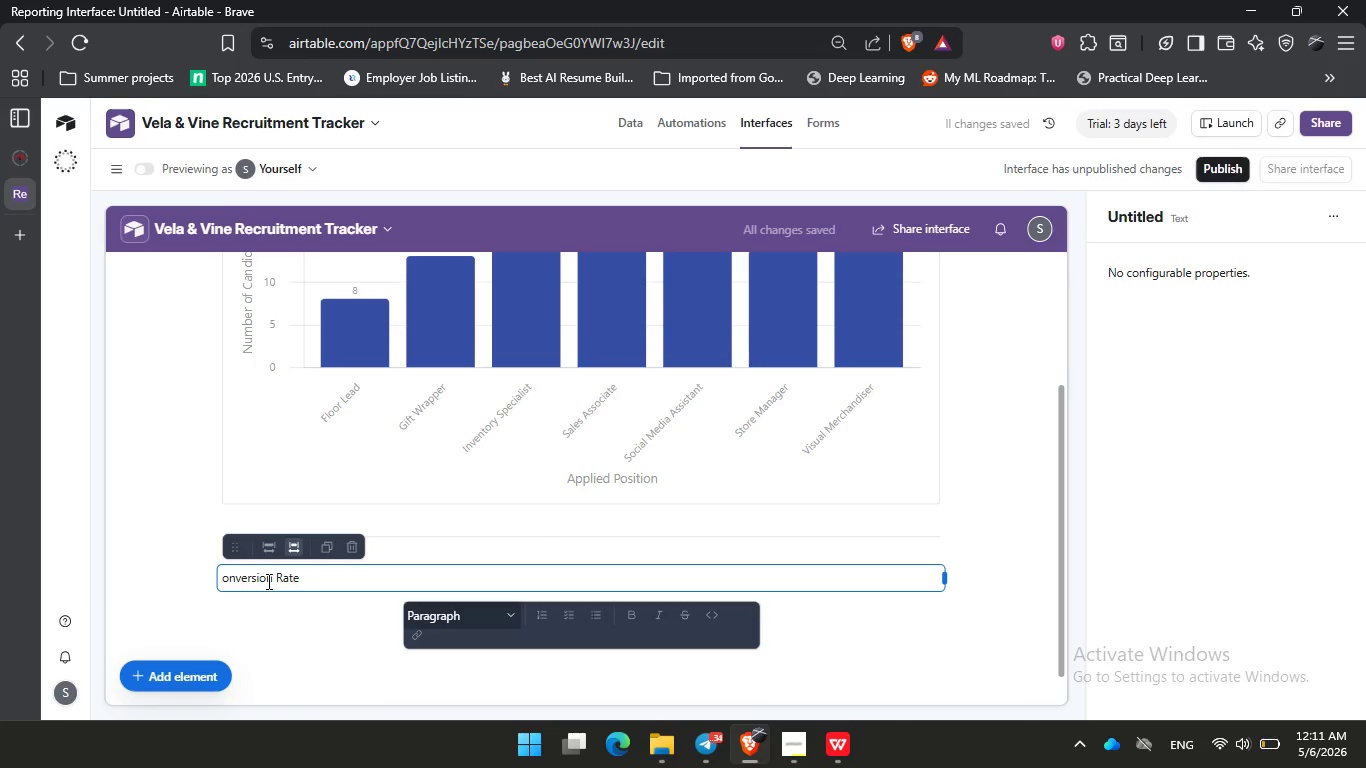 
key(Shift+C)
 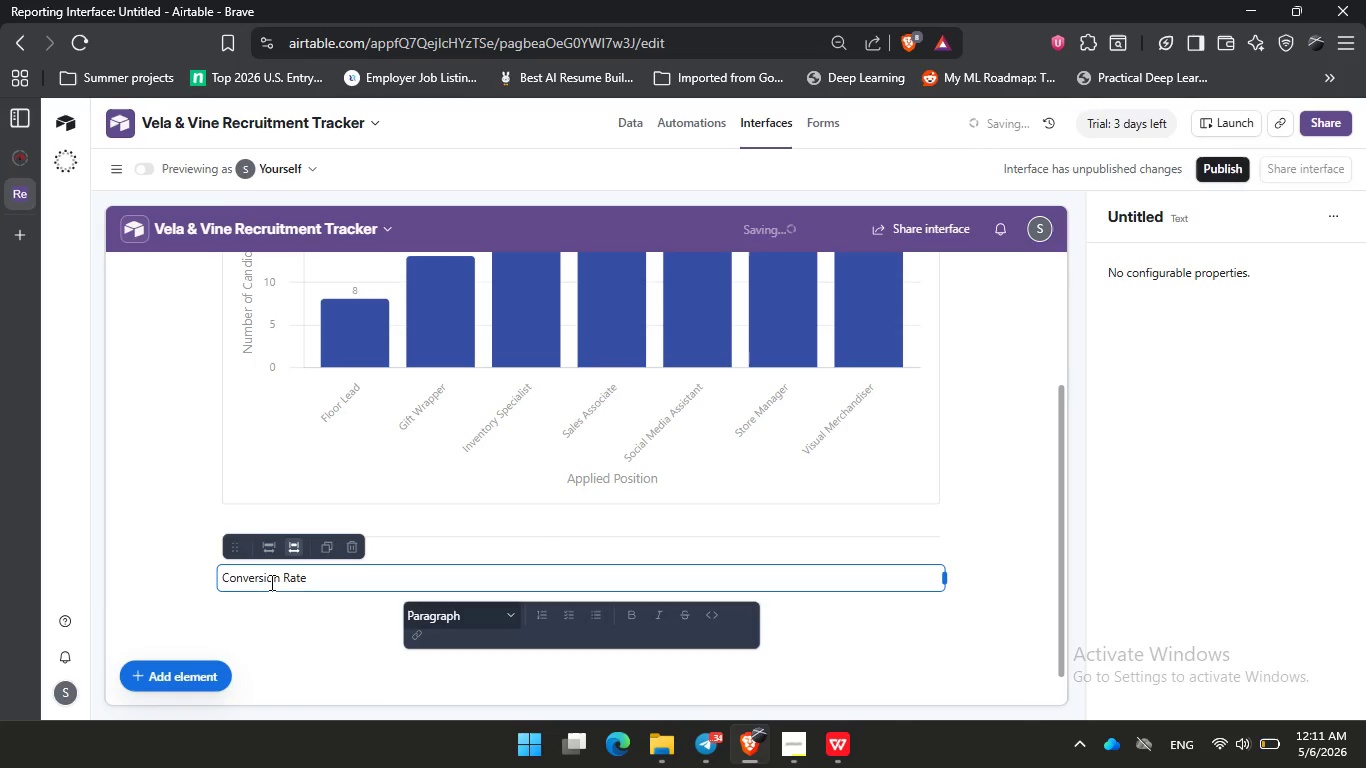 
left_click([312, 579])
 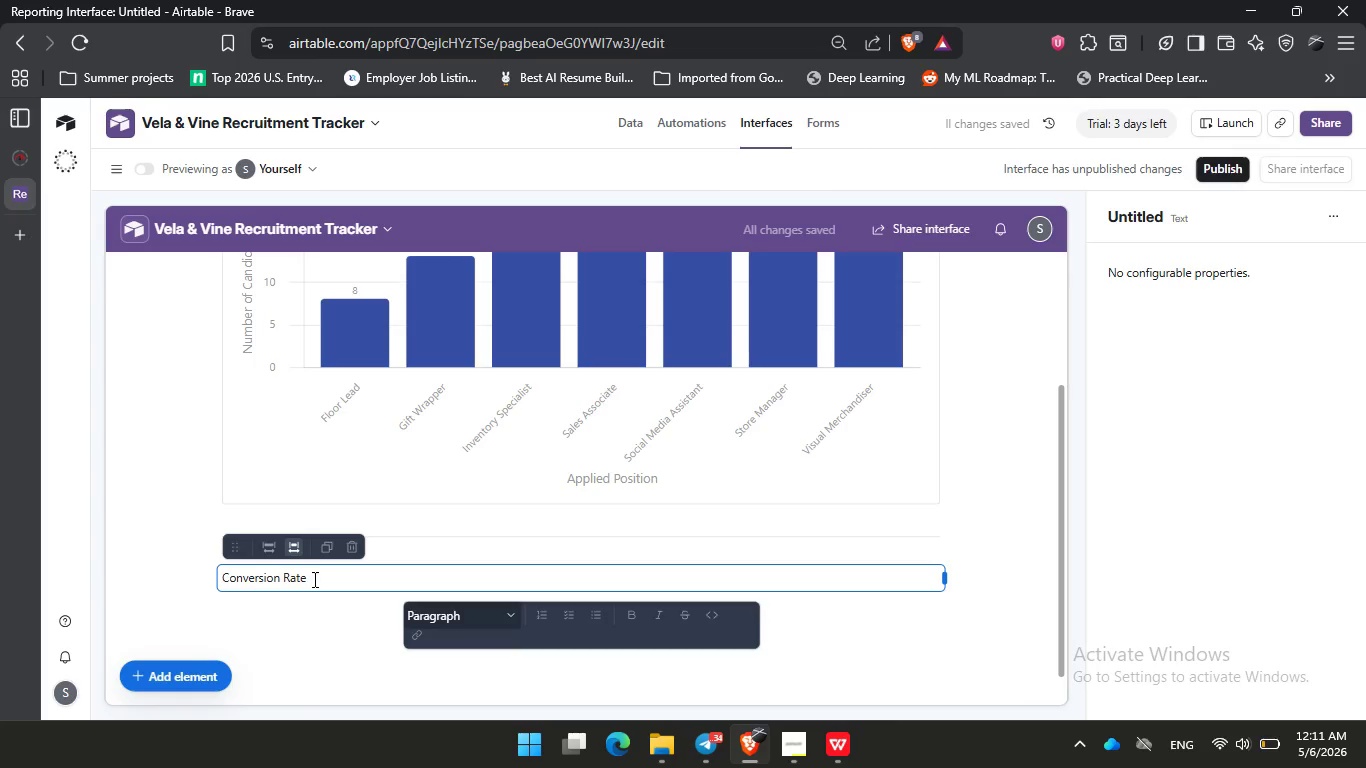 
key(Backspace)
 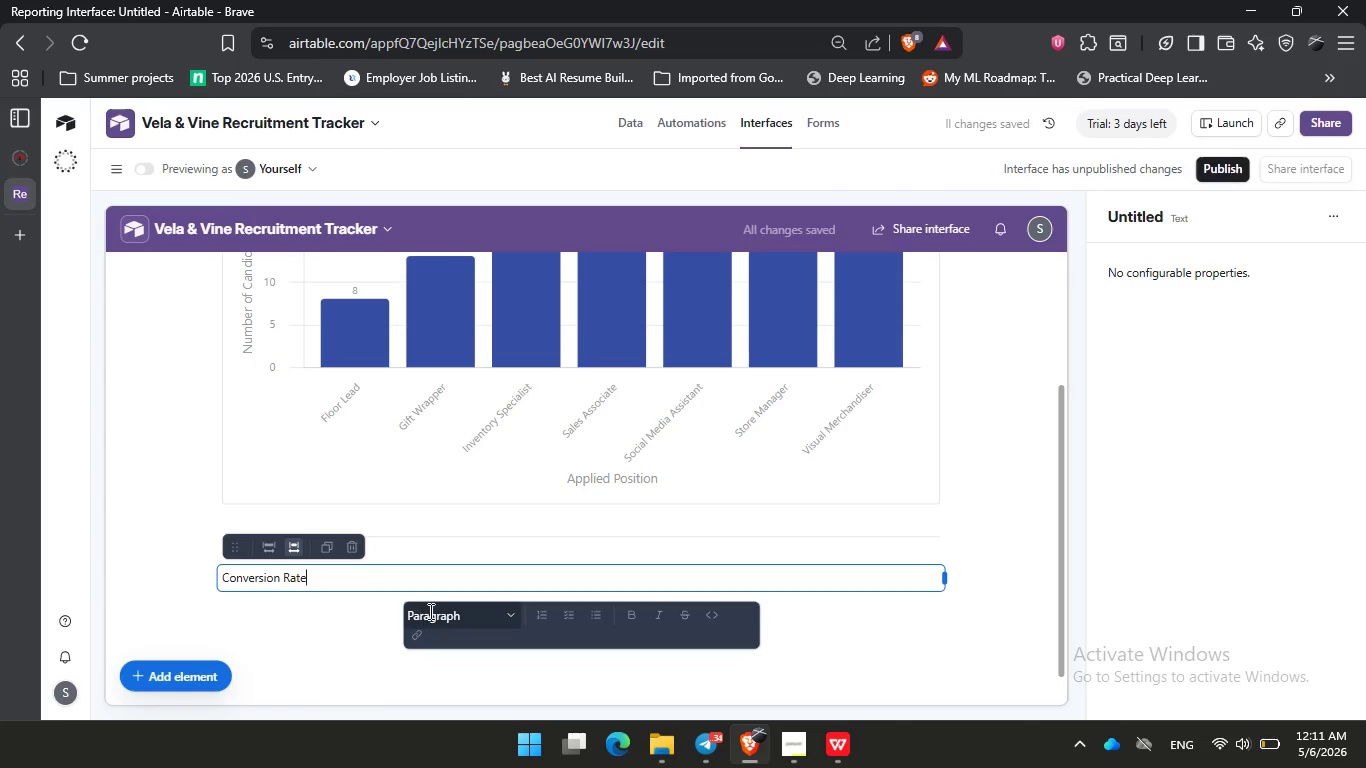 
left_click([429, 611])
 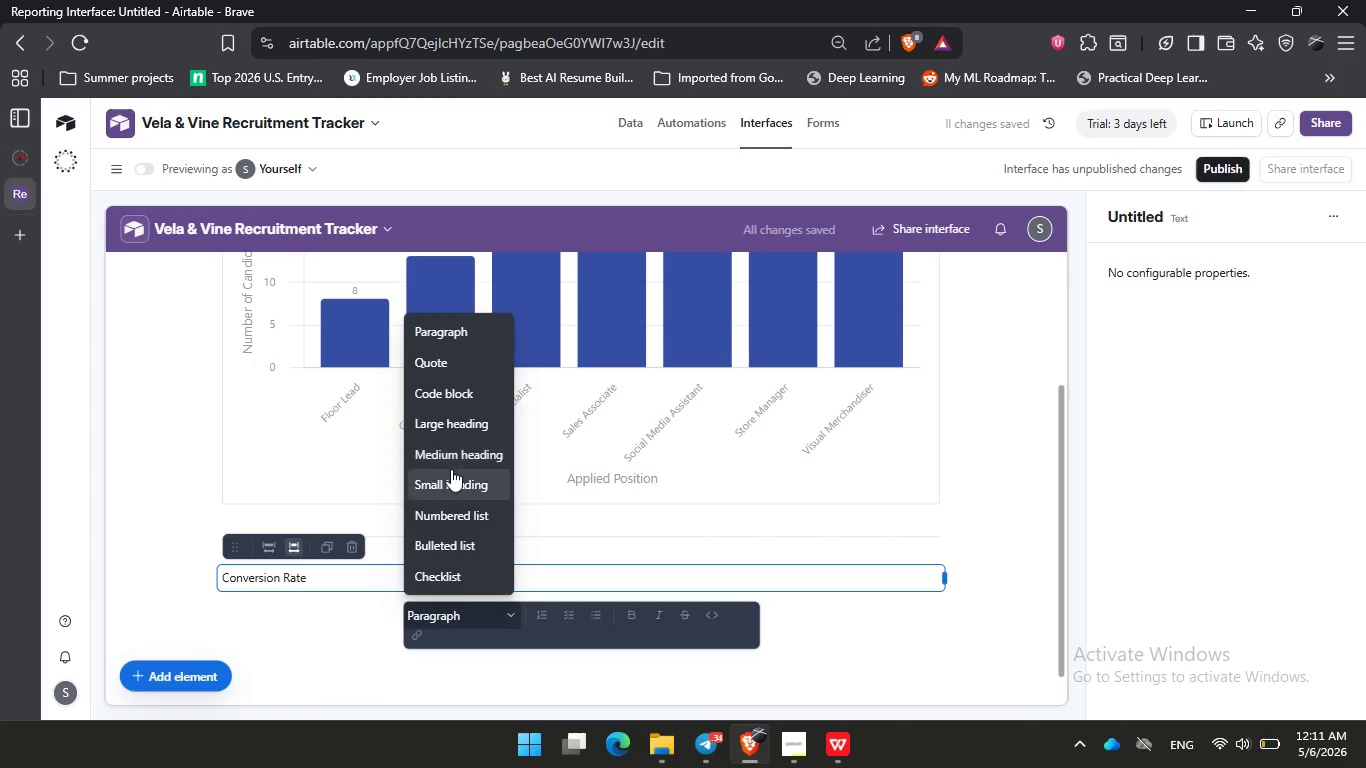 
left_click([461, 432])
 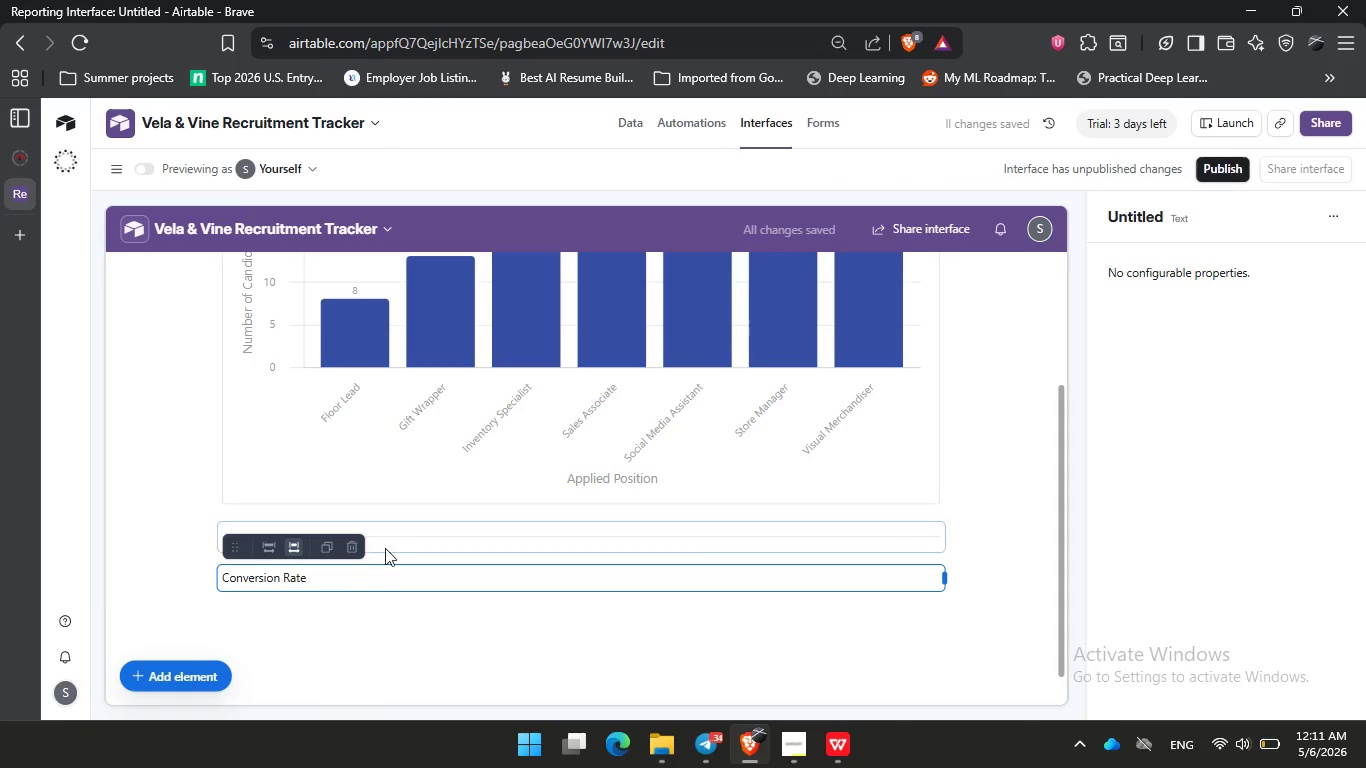 
left_click([357, 576])
 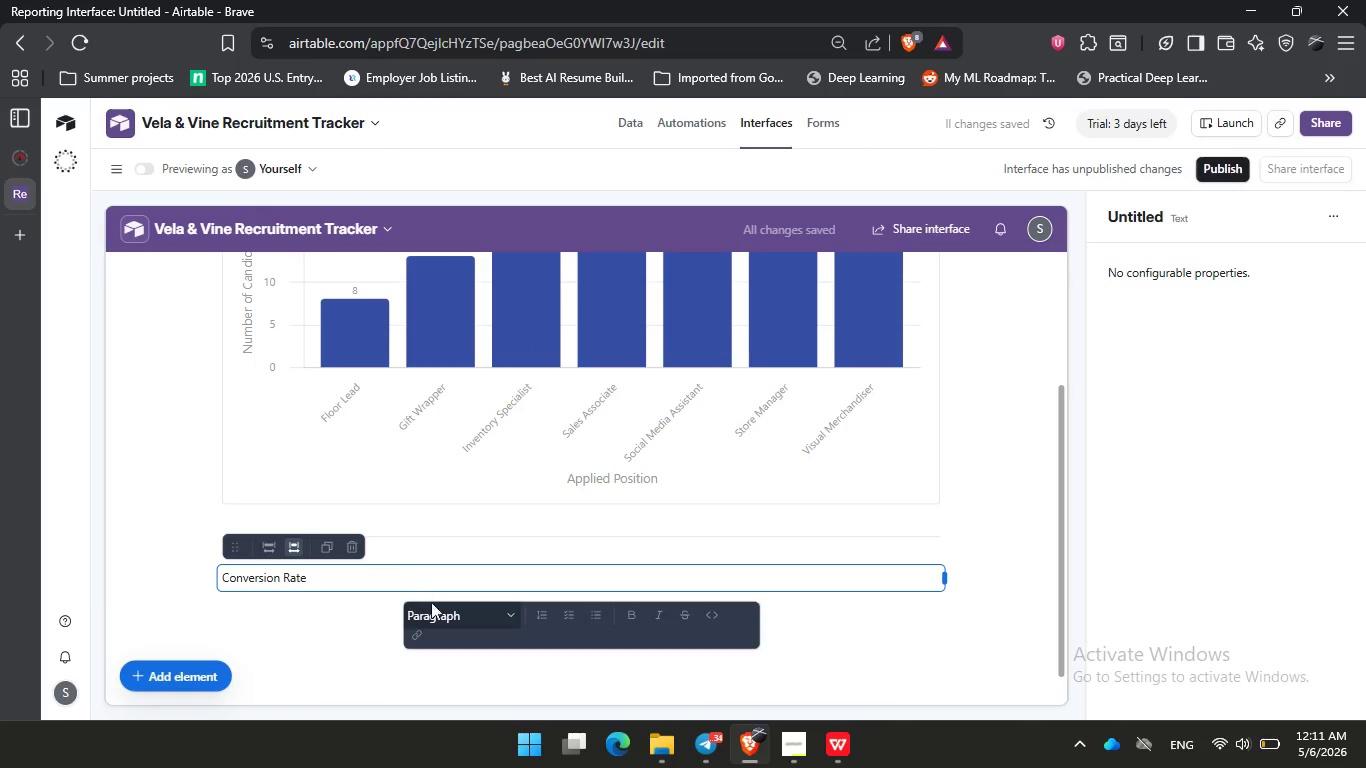 
left_click([435, 608])
 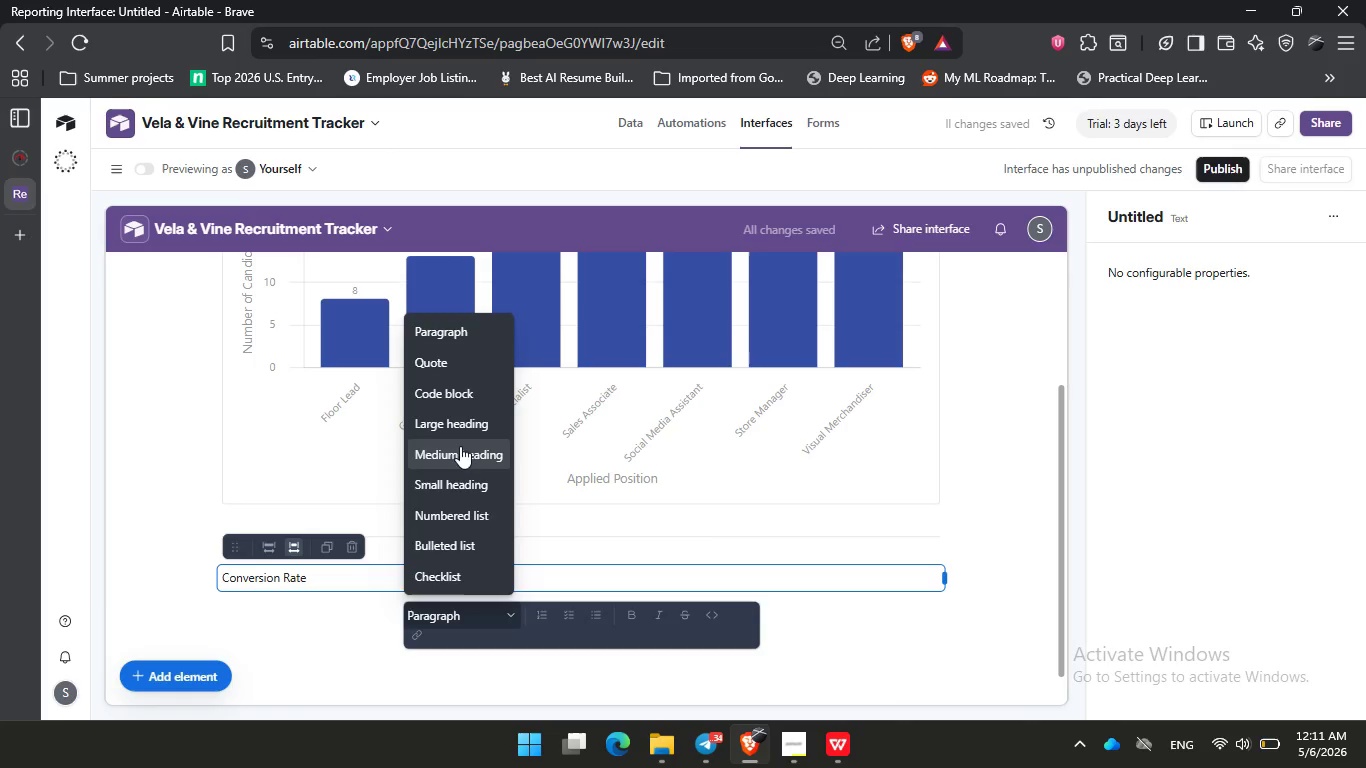 
left_click([463, 434])
 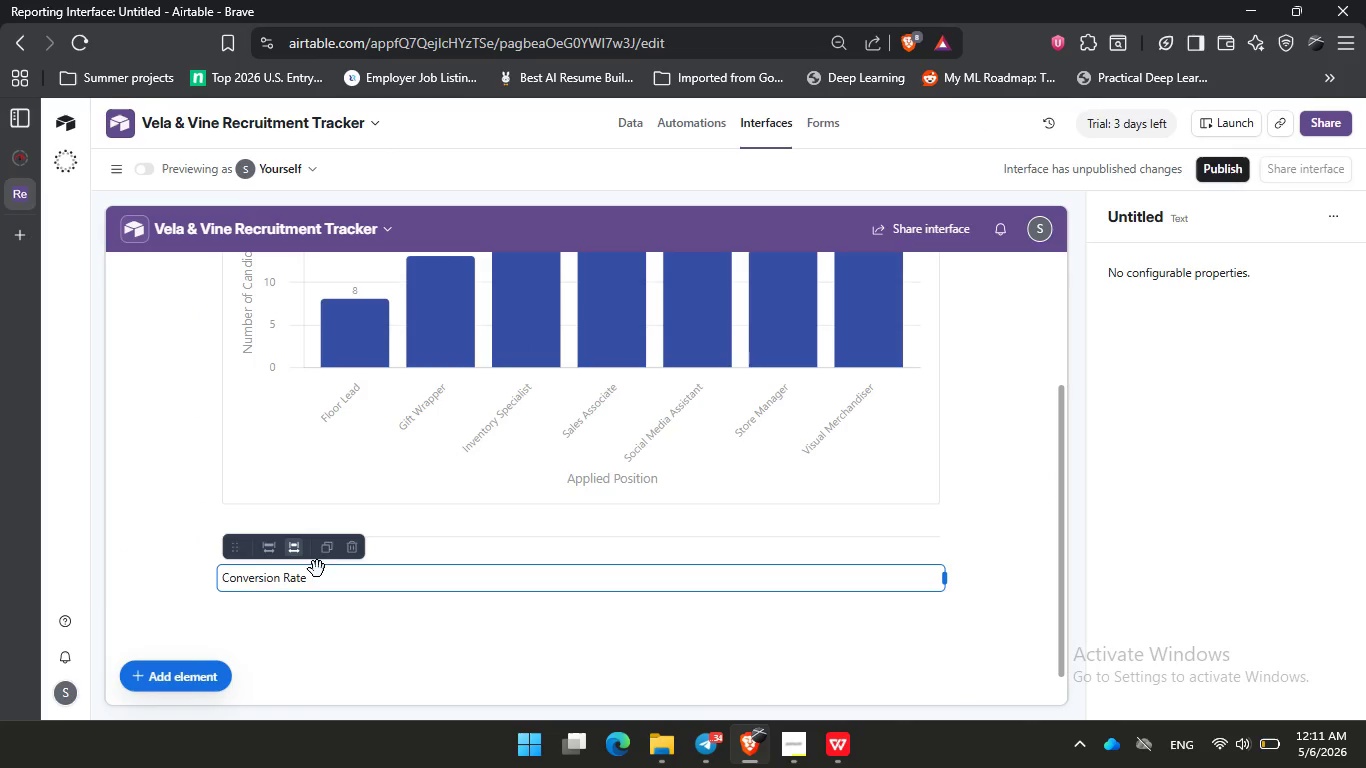 
double_click([317, 573])
 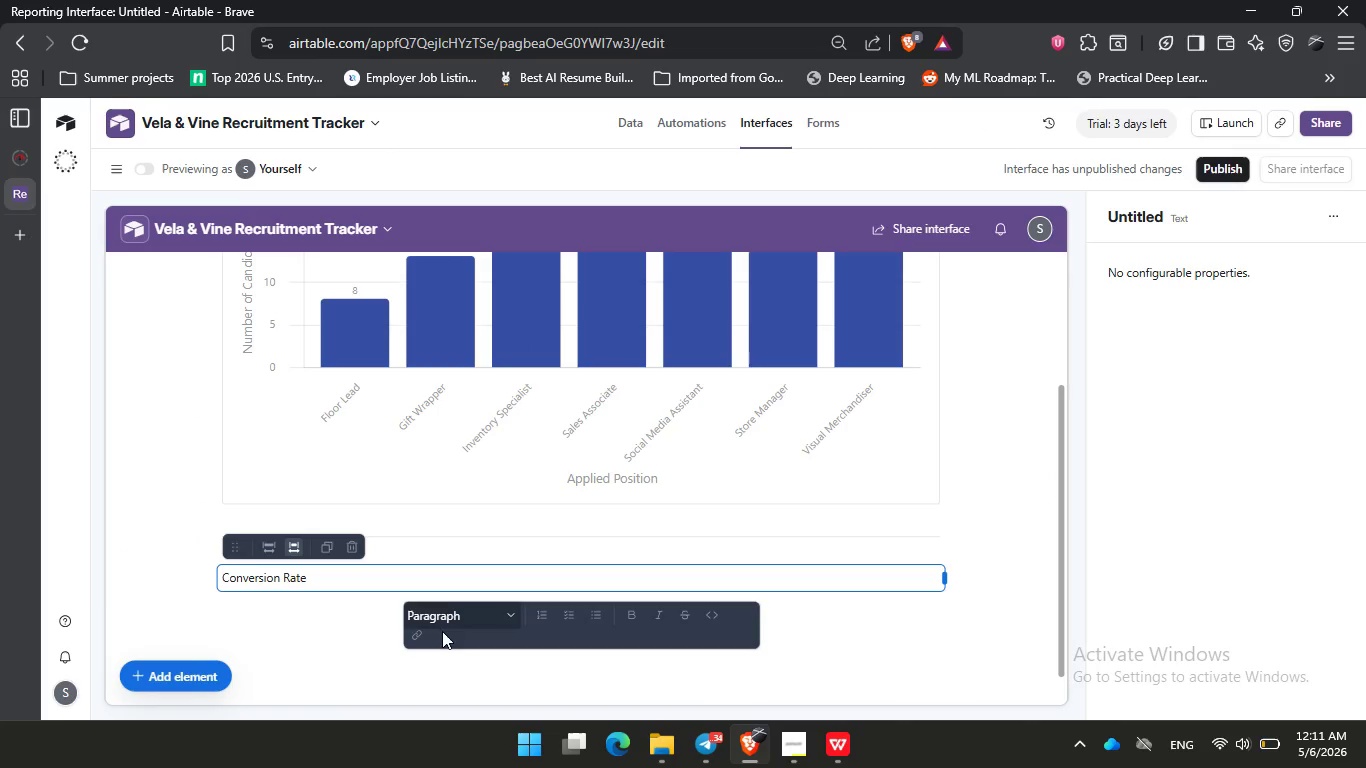 
left_click([446, 607])
 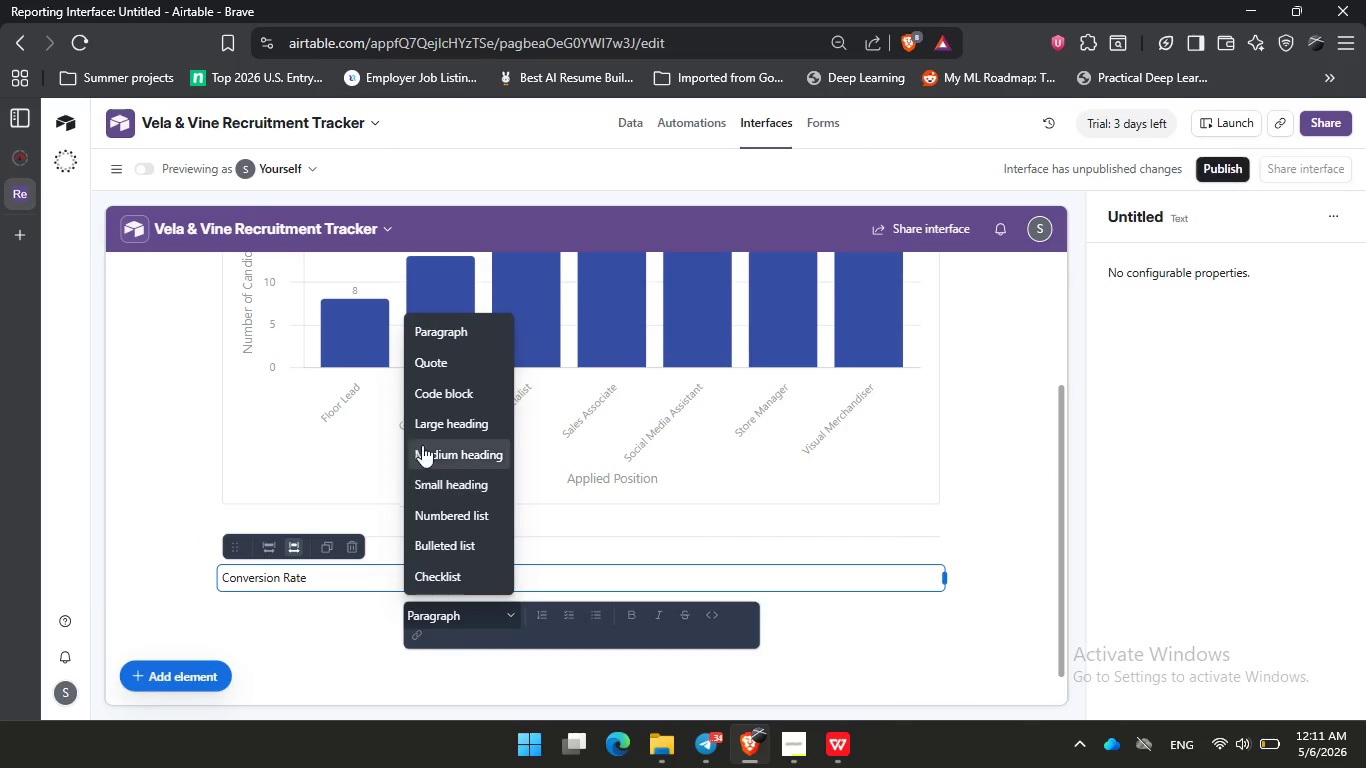 
left_click([443, 429])
 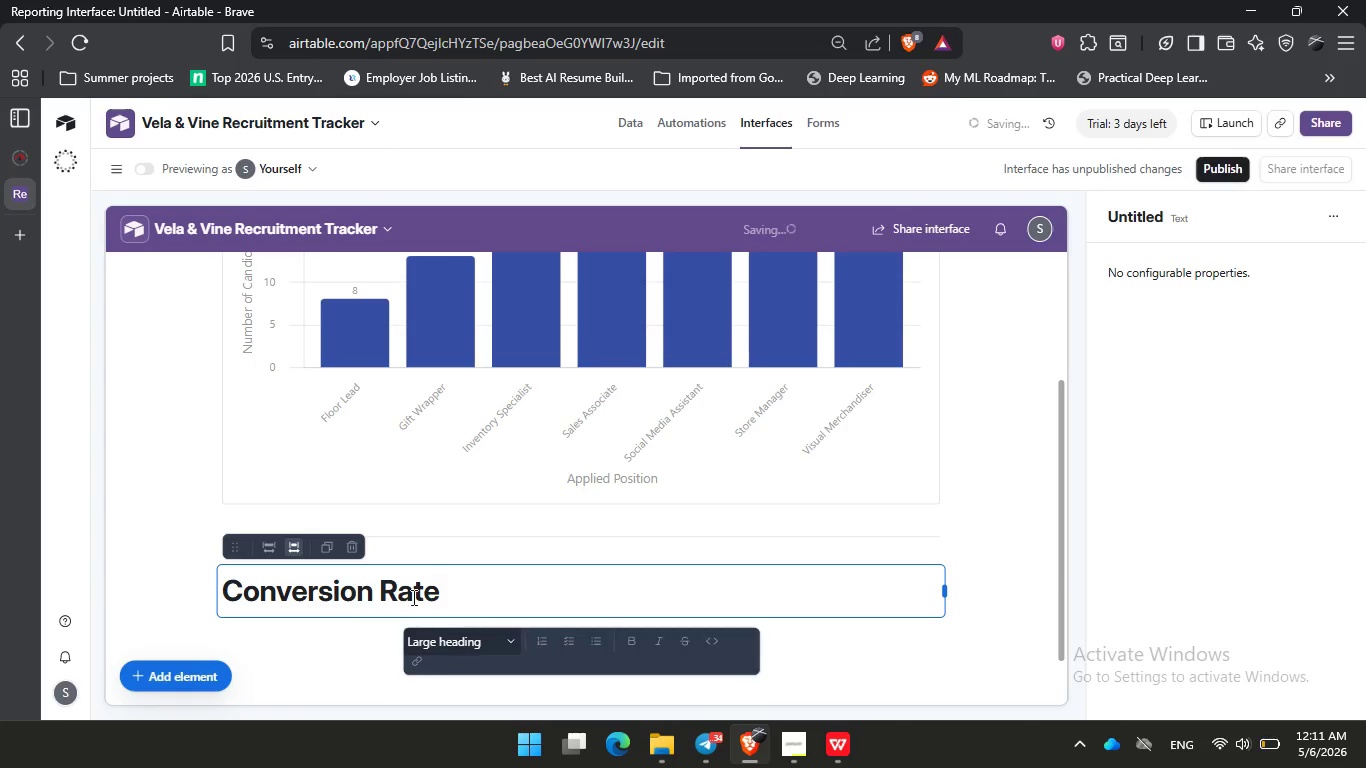 
left_click([301, 652])
 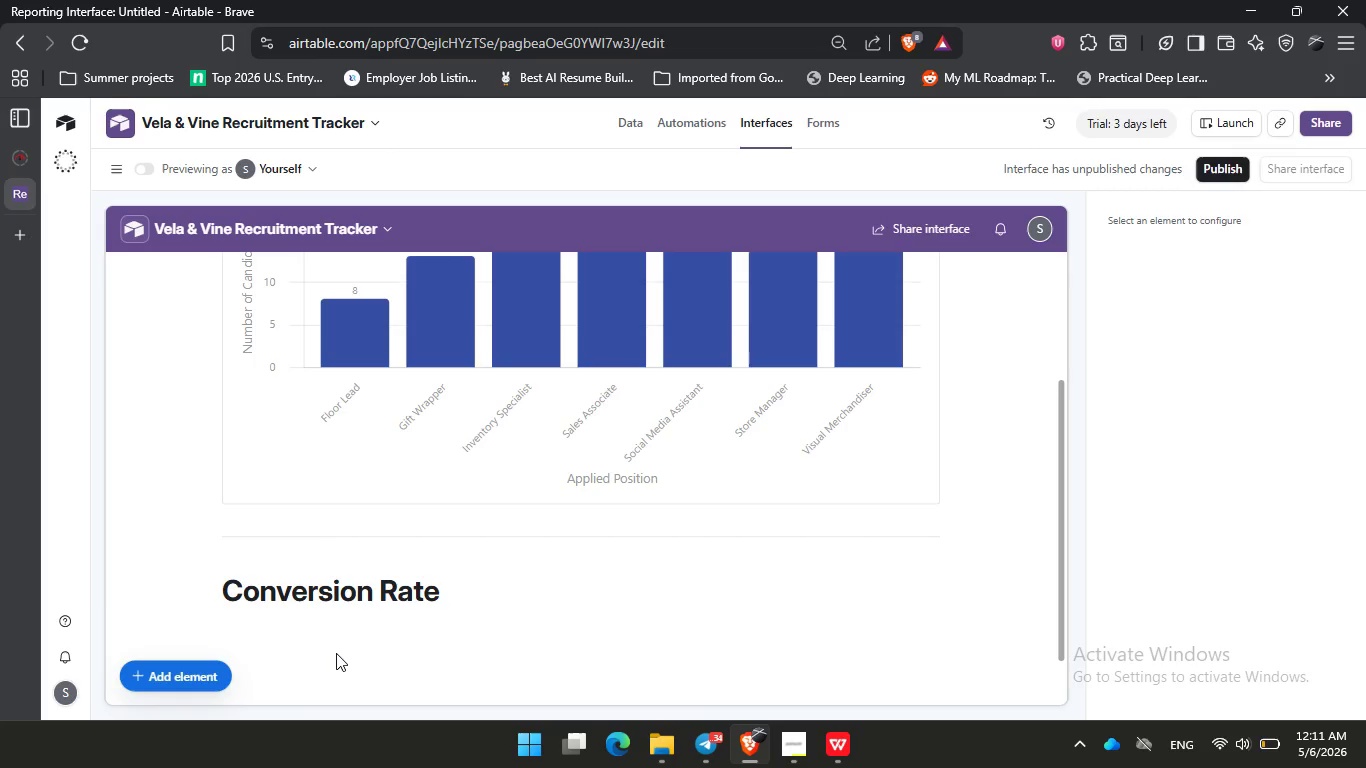 
wait(42.48)
 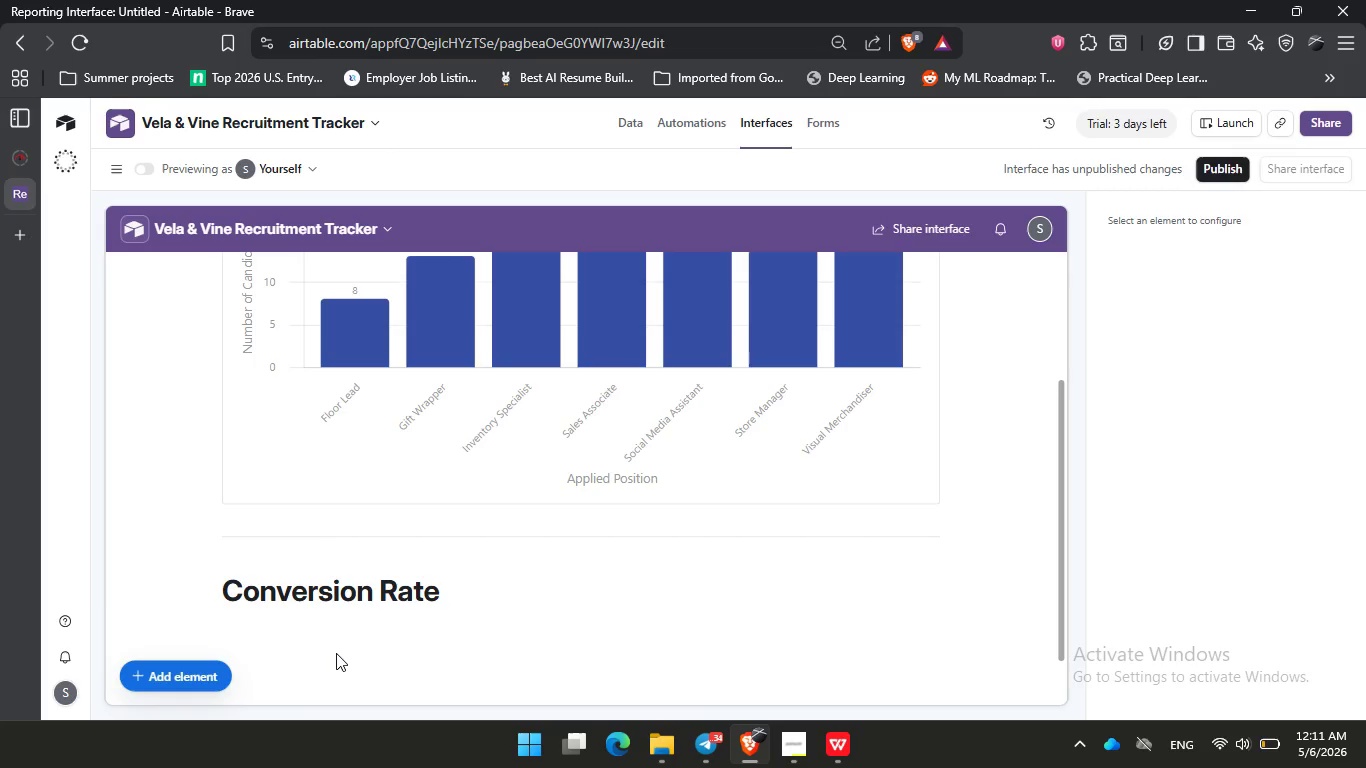 
left_click([513, 600])
 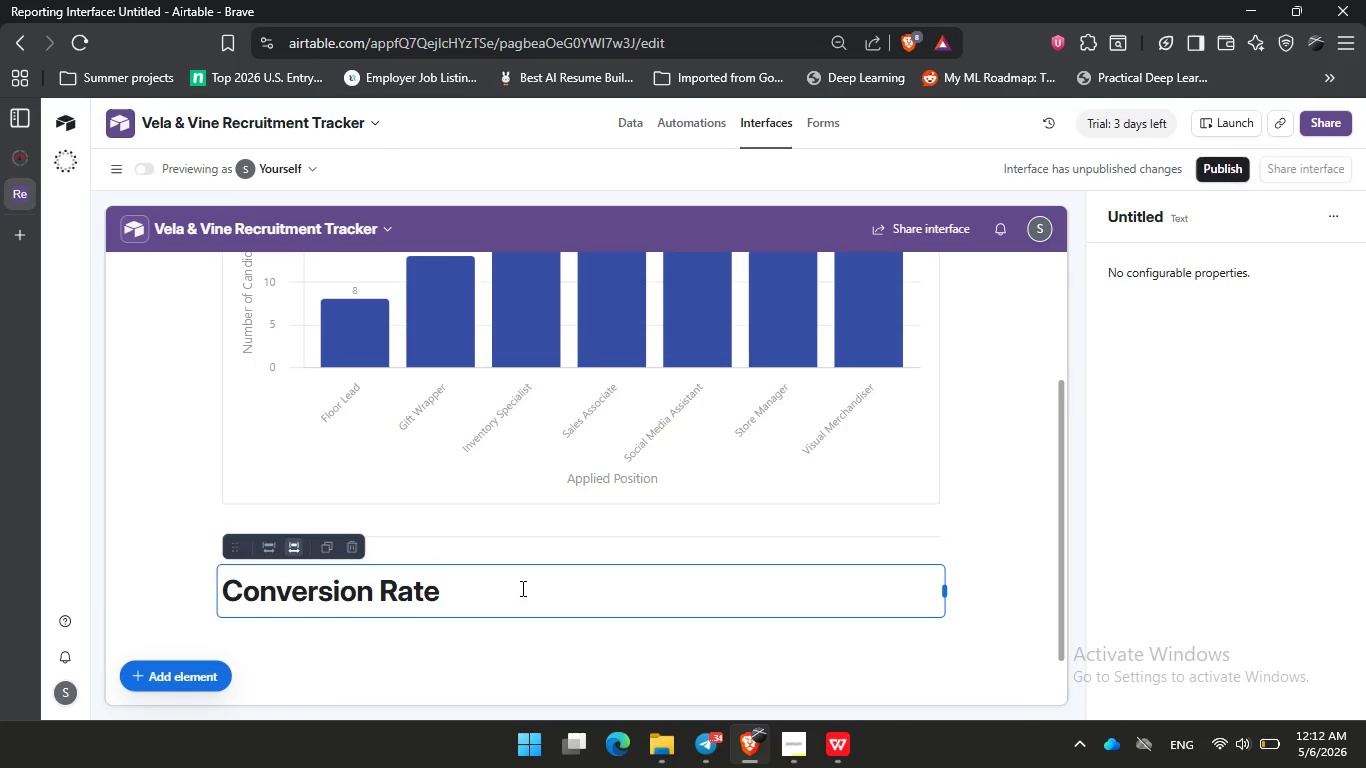 
left_click([399, 592])
 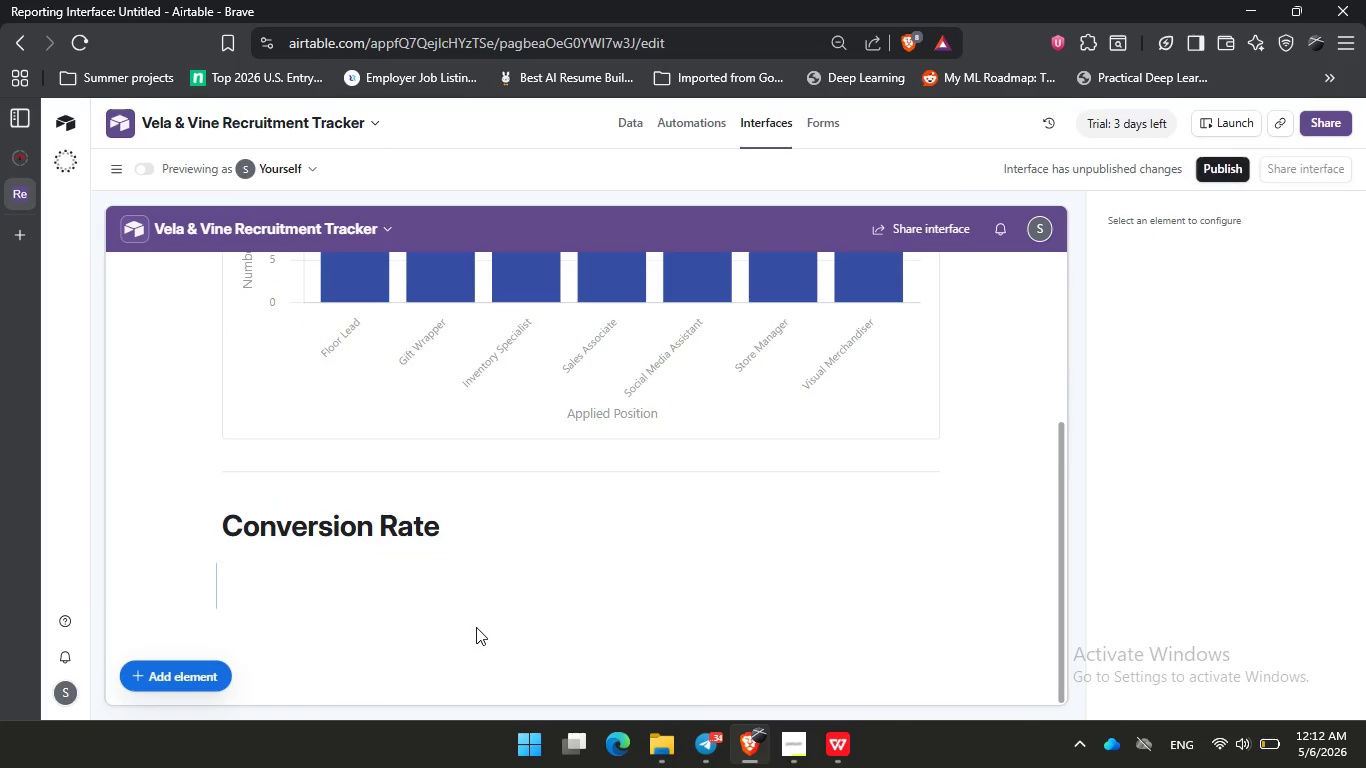 
scroll: coordinate [521, 589], scroll_direction: down, amount: 2.0
 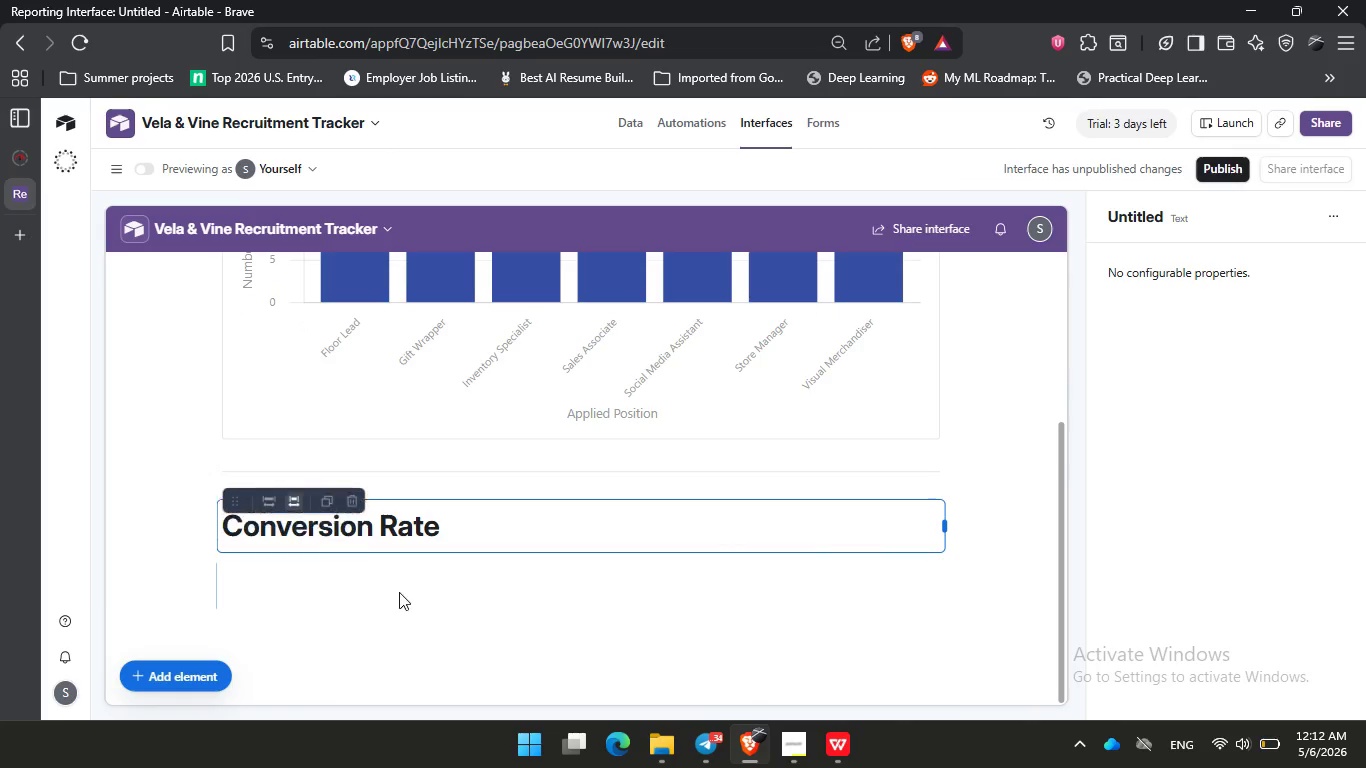 
left_click([476, 625])
 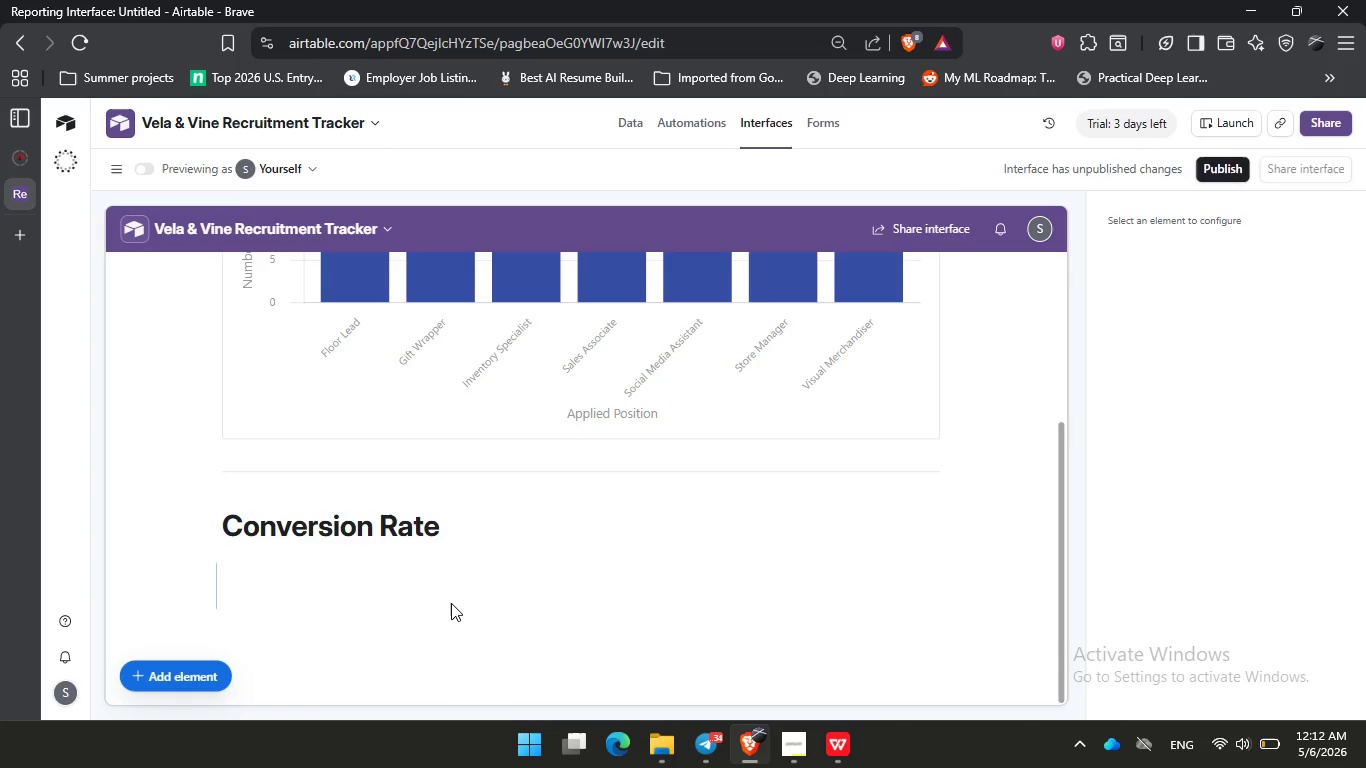 
wait(23.22)
 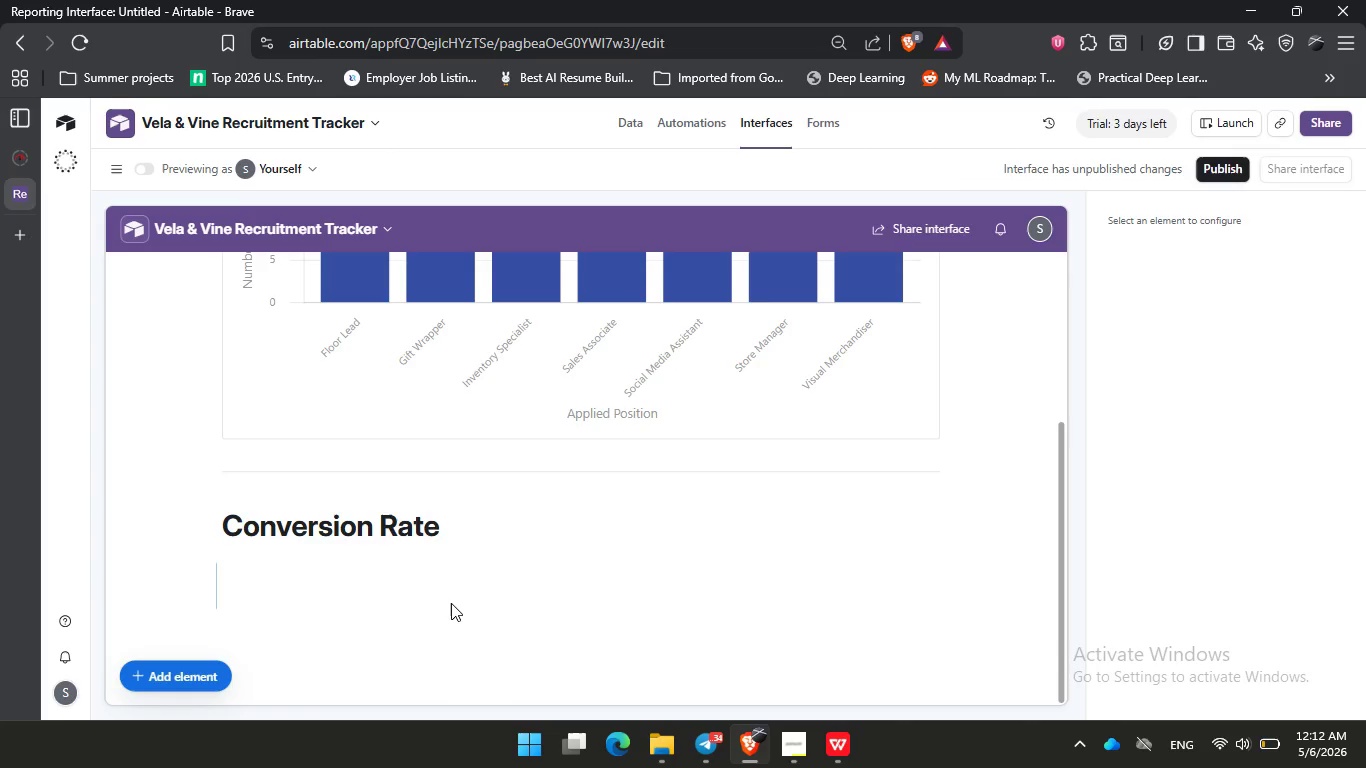 
left_click([988, 597])
 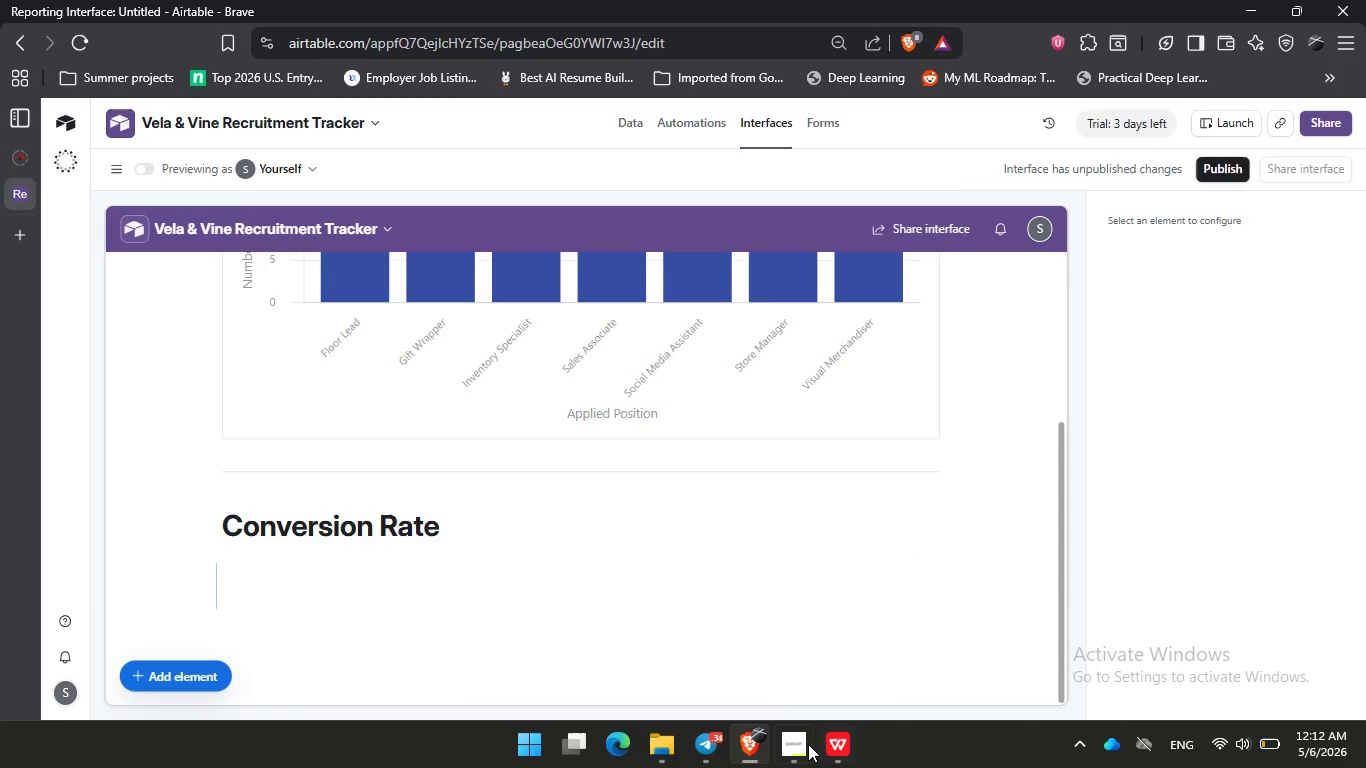 
left_click([802, 752])